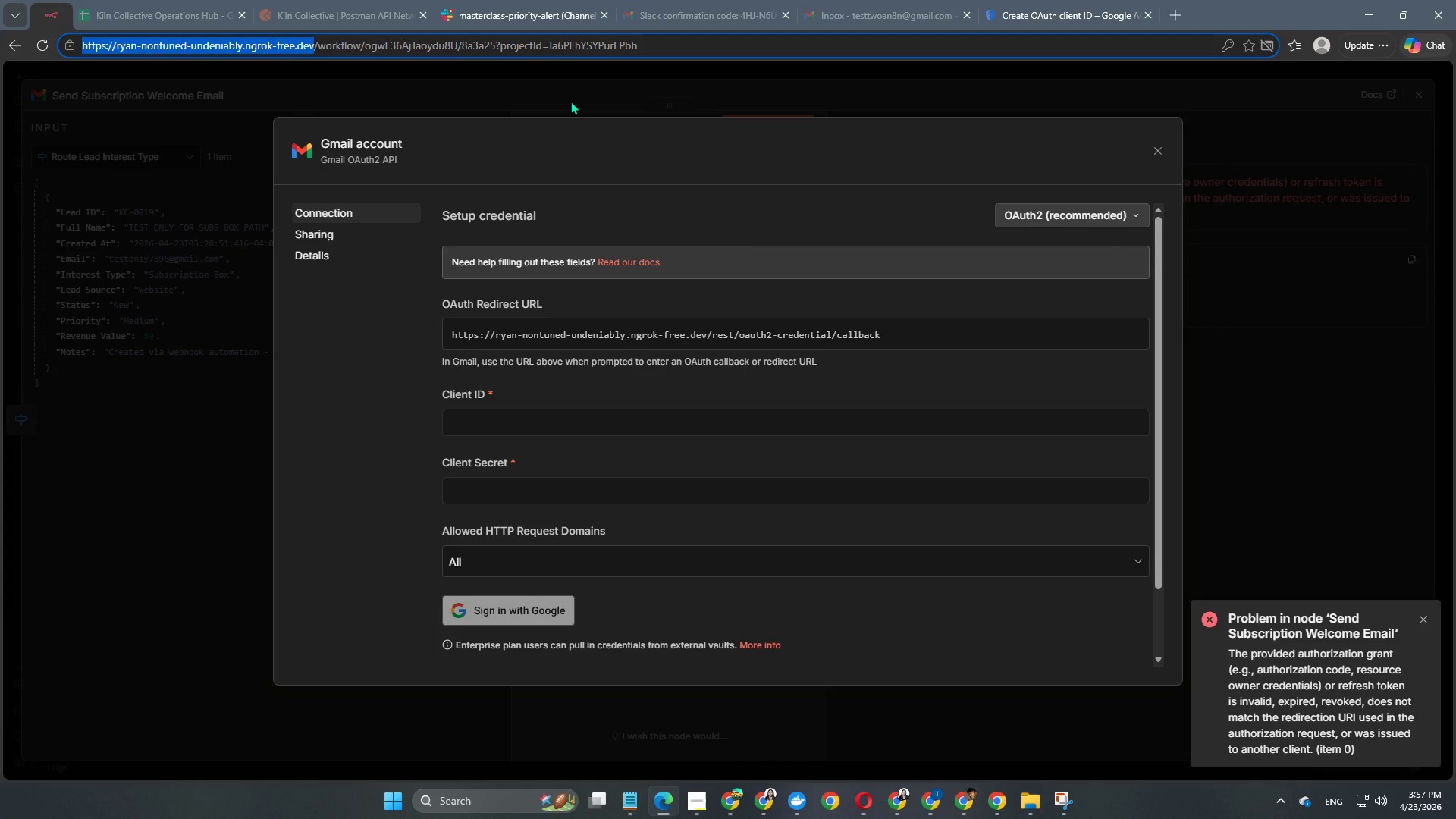 
key(Control+ControlLeft)
 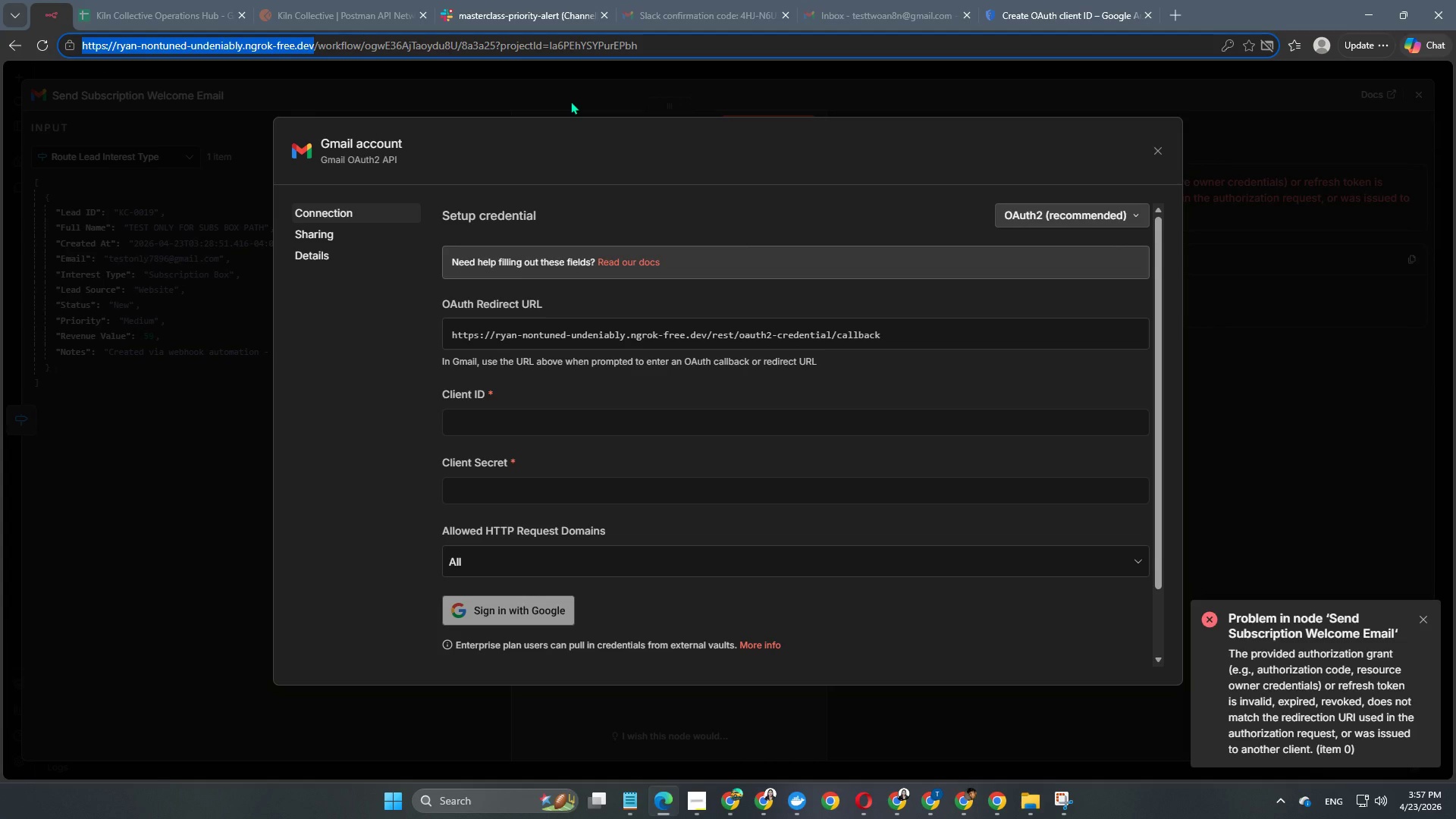 
key(Control+C)
 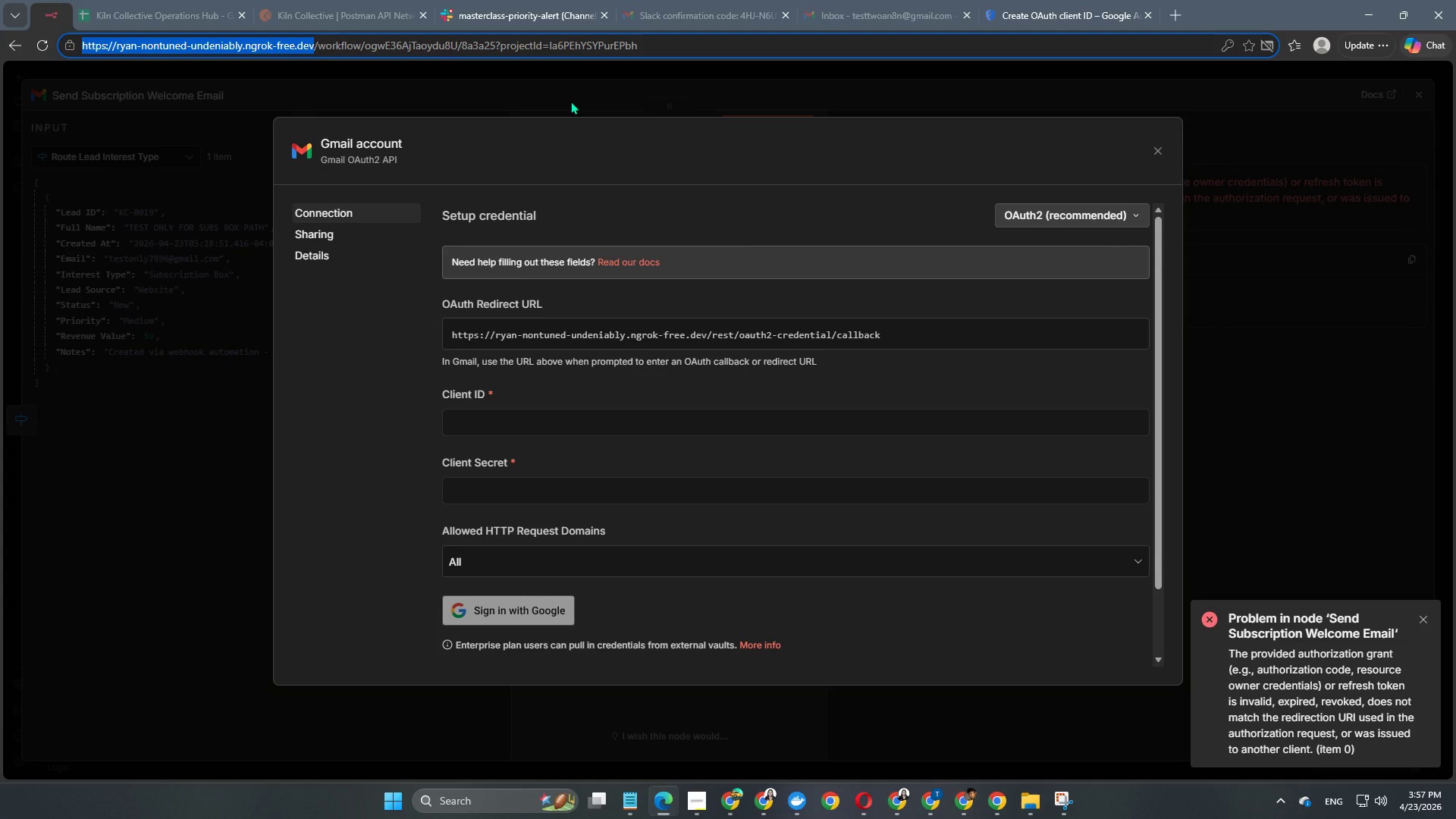 
key(Control+ControlLeft)
 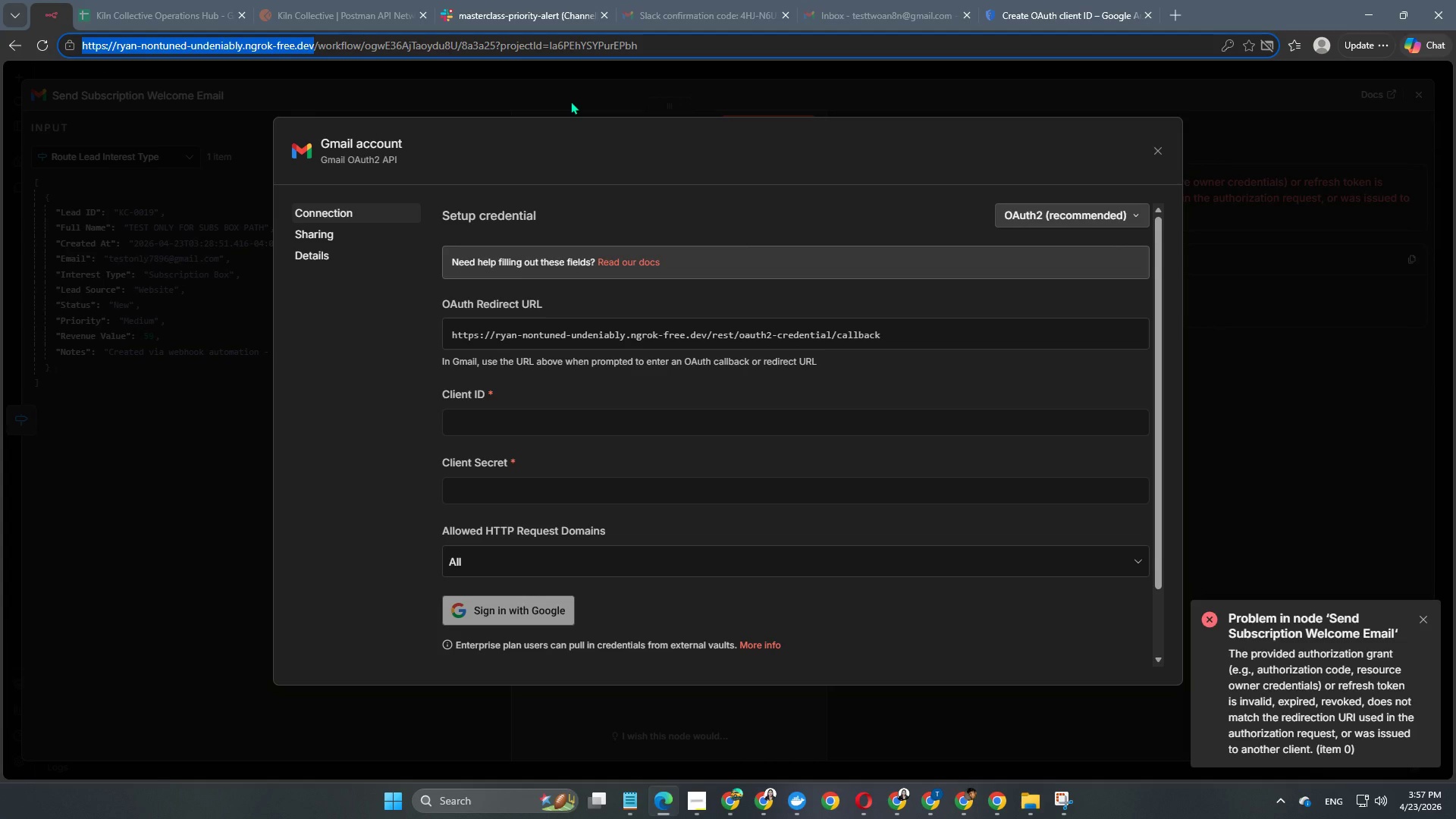 
key(Control+C)
 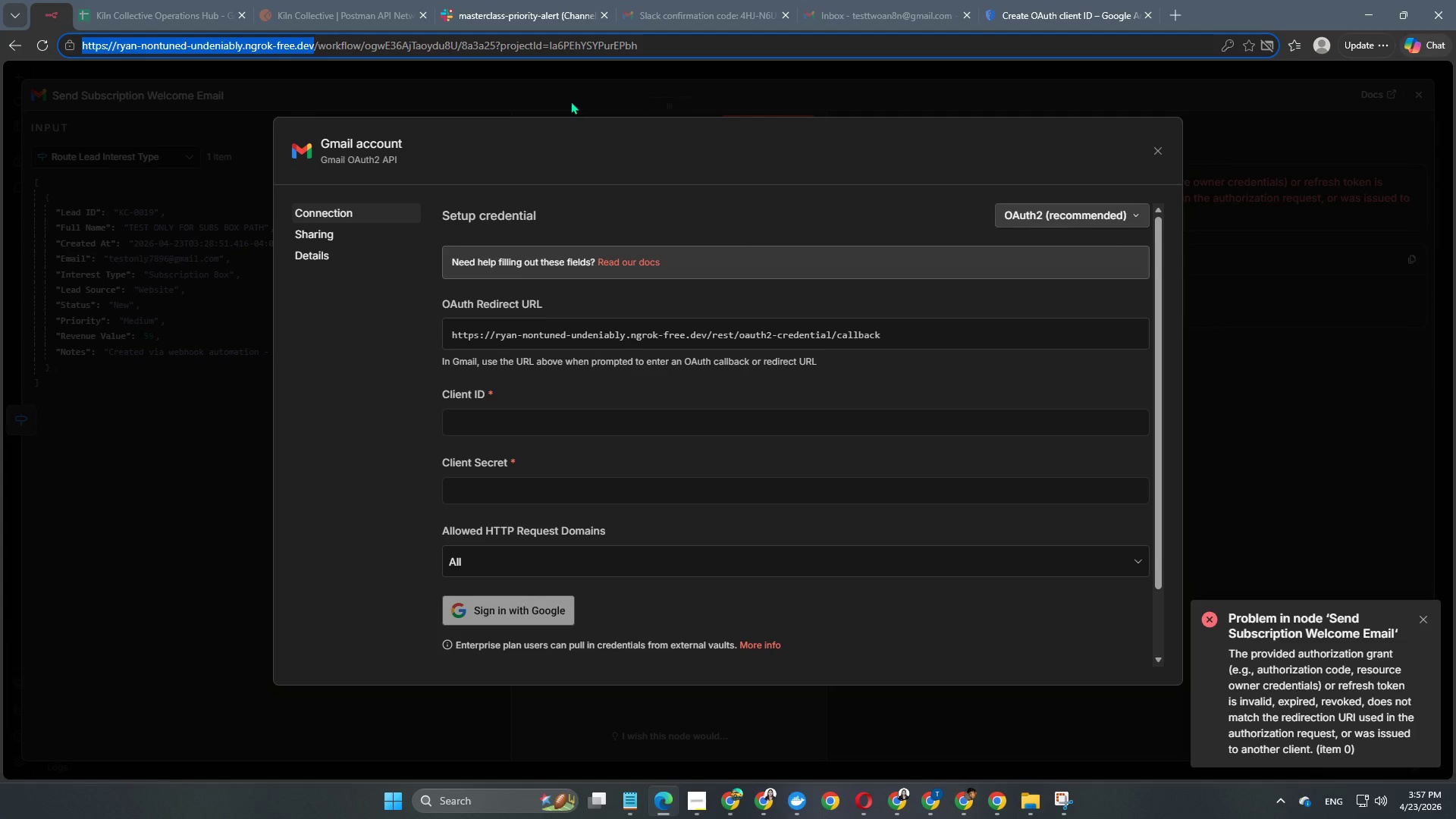 
key(Control+ControlLeft)
 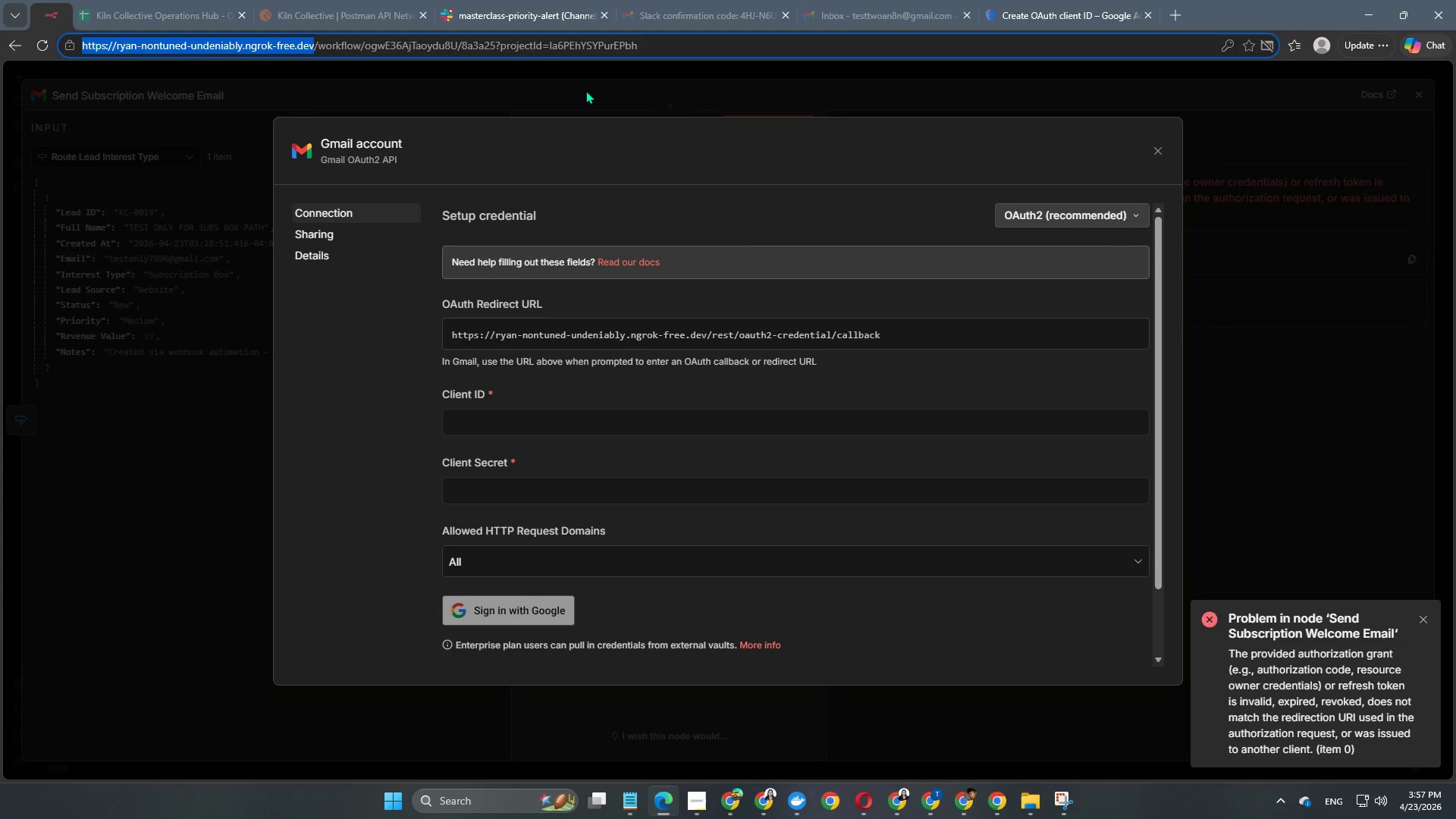 
key(Control+C)
 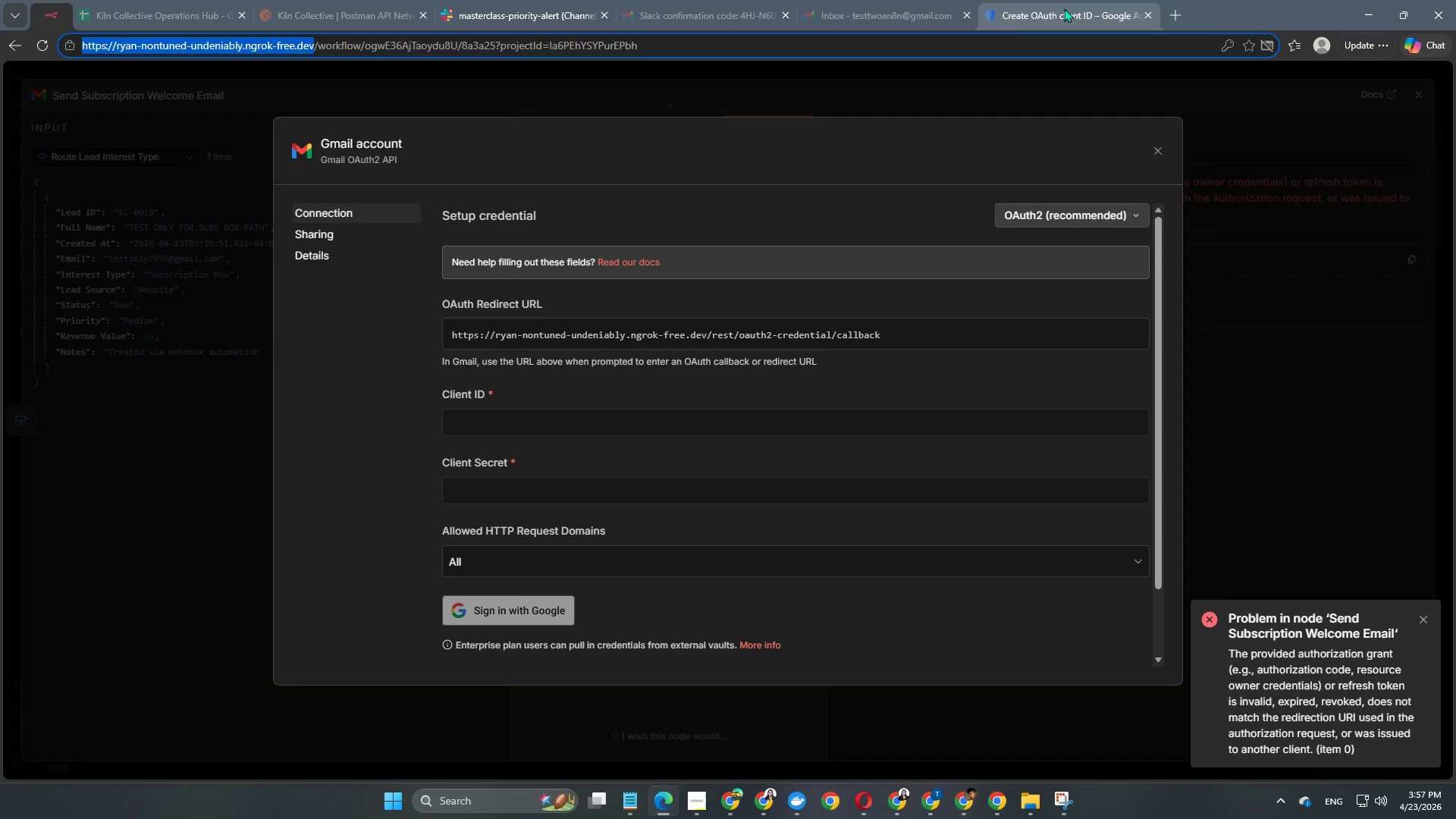 
left_click([1062, 9])
 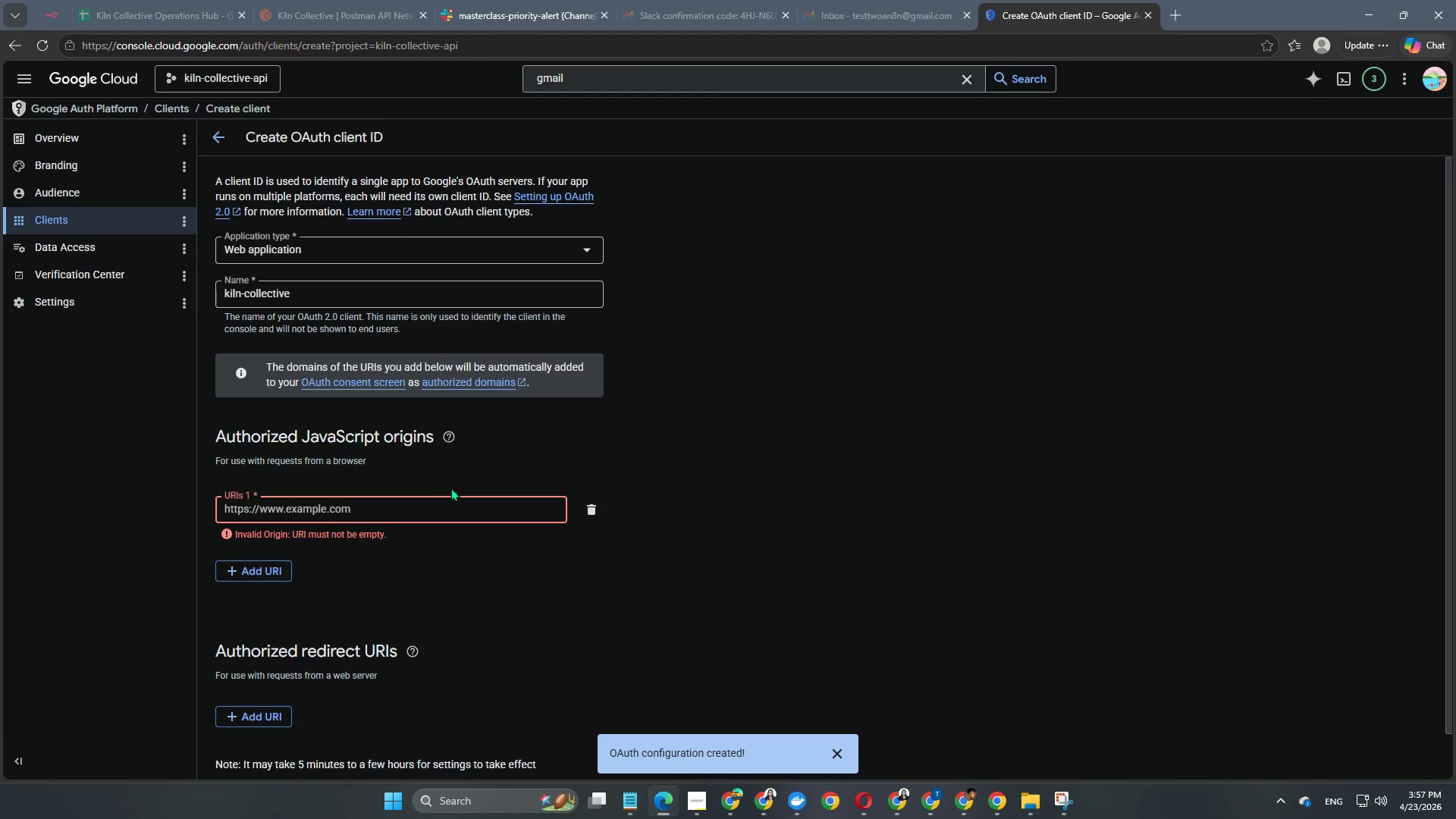 
key(Control+ControlLeft)
 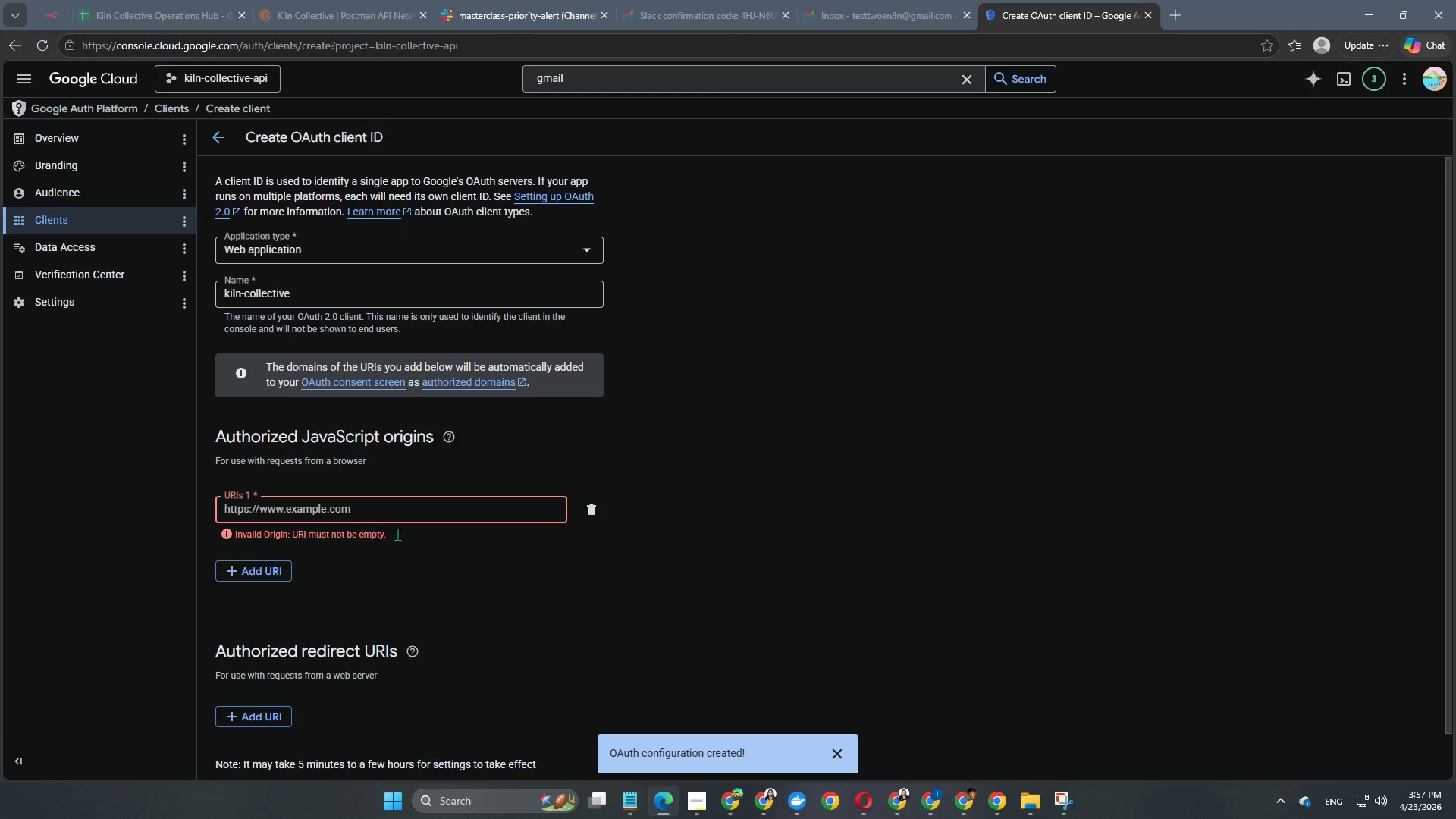 
key(Control+V)
 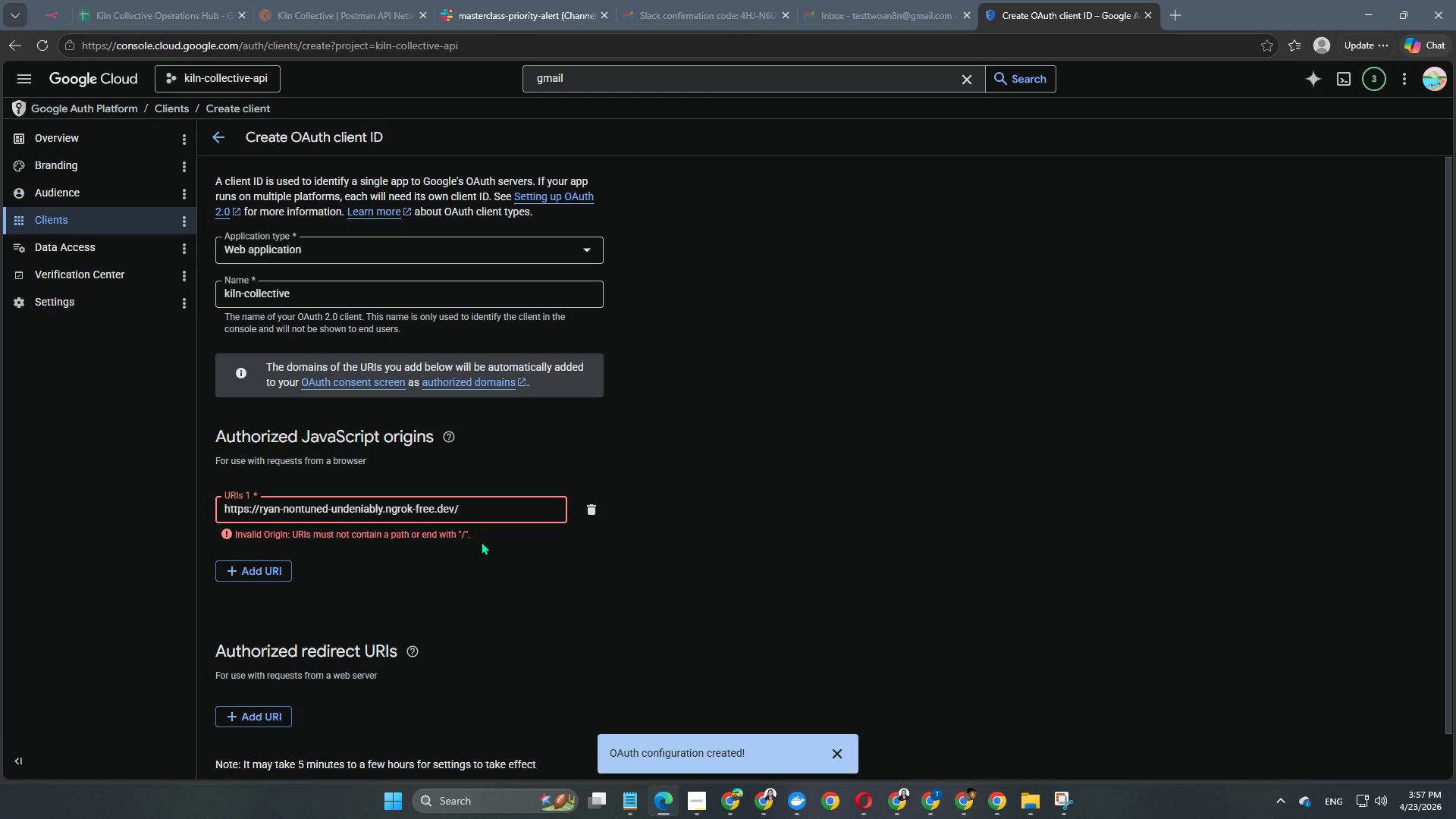 
key(Backspace)
 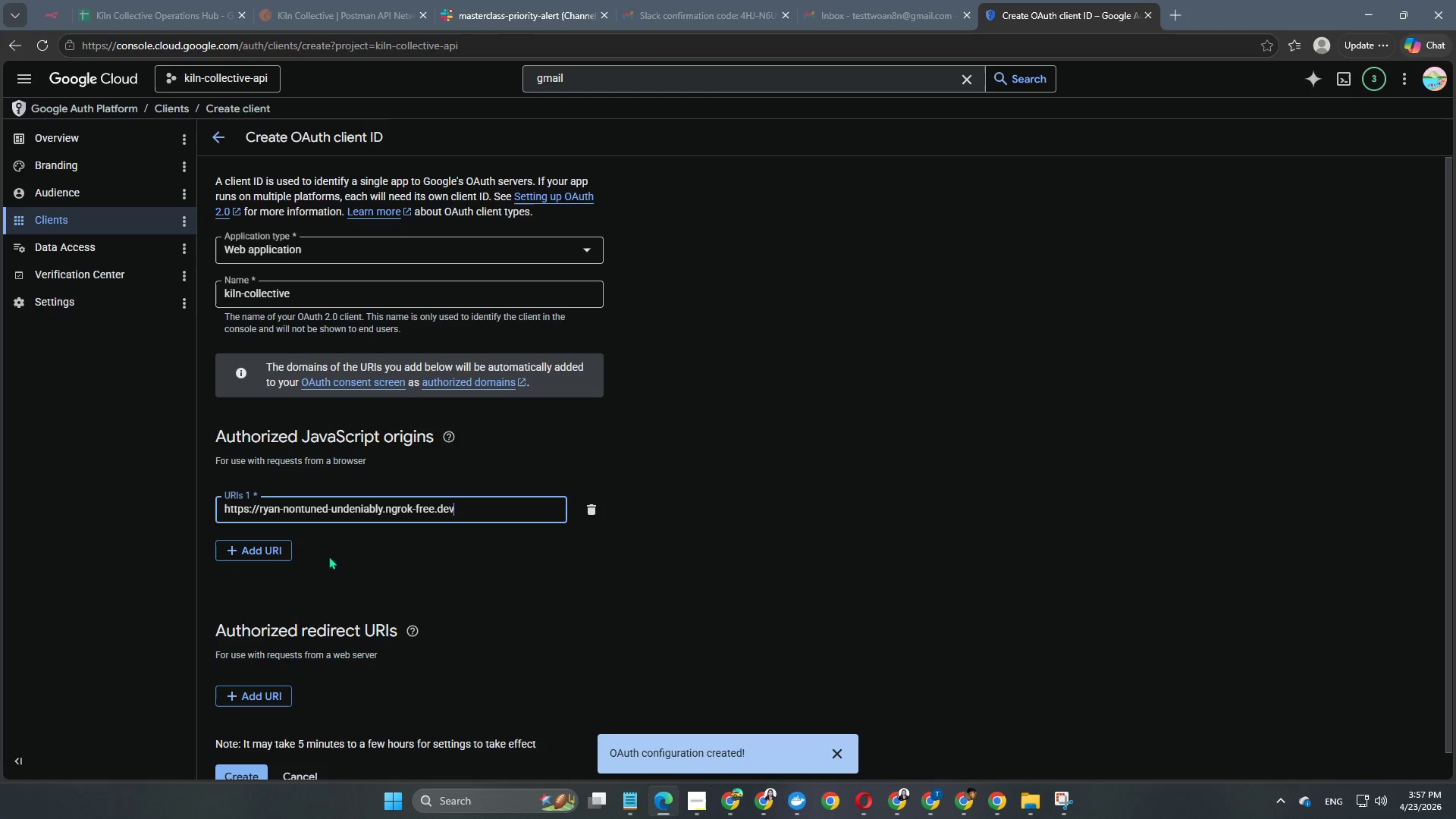 
left_click([420, 577])
 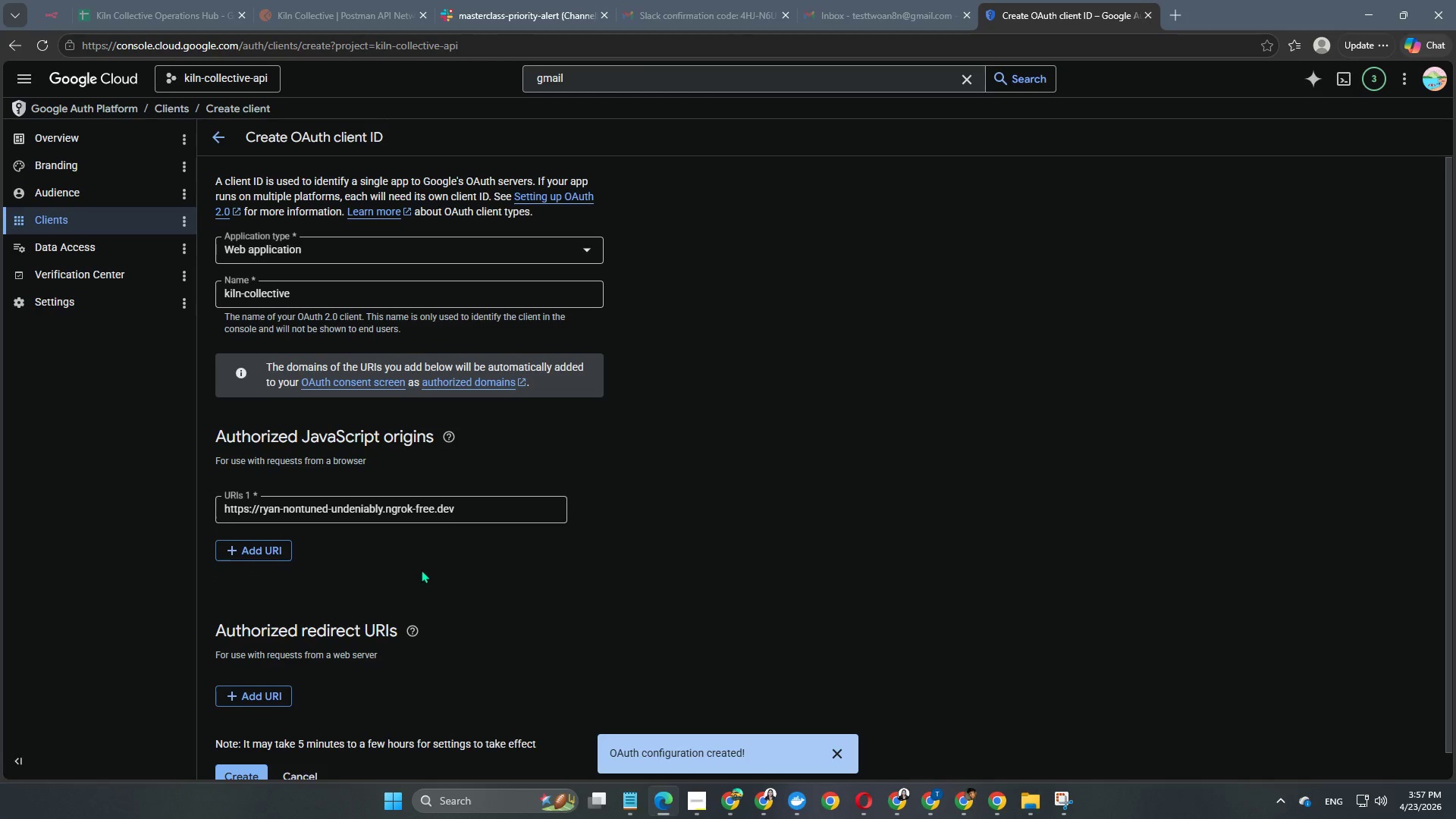 
scroll: coordinate [421, 570], scroll_direction: down, amount: 3.0
 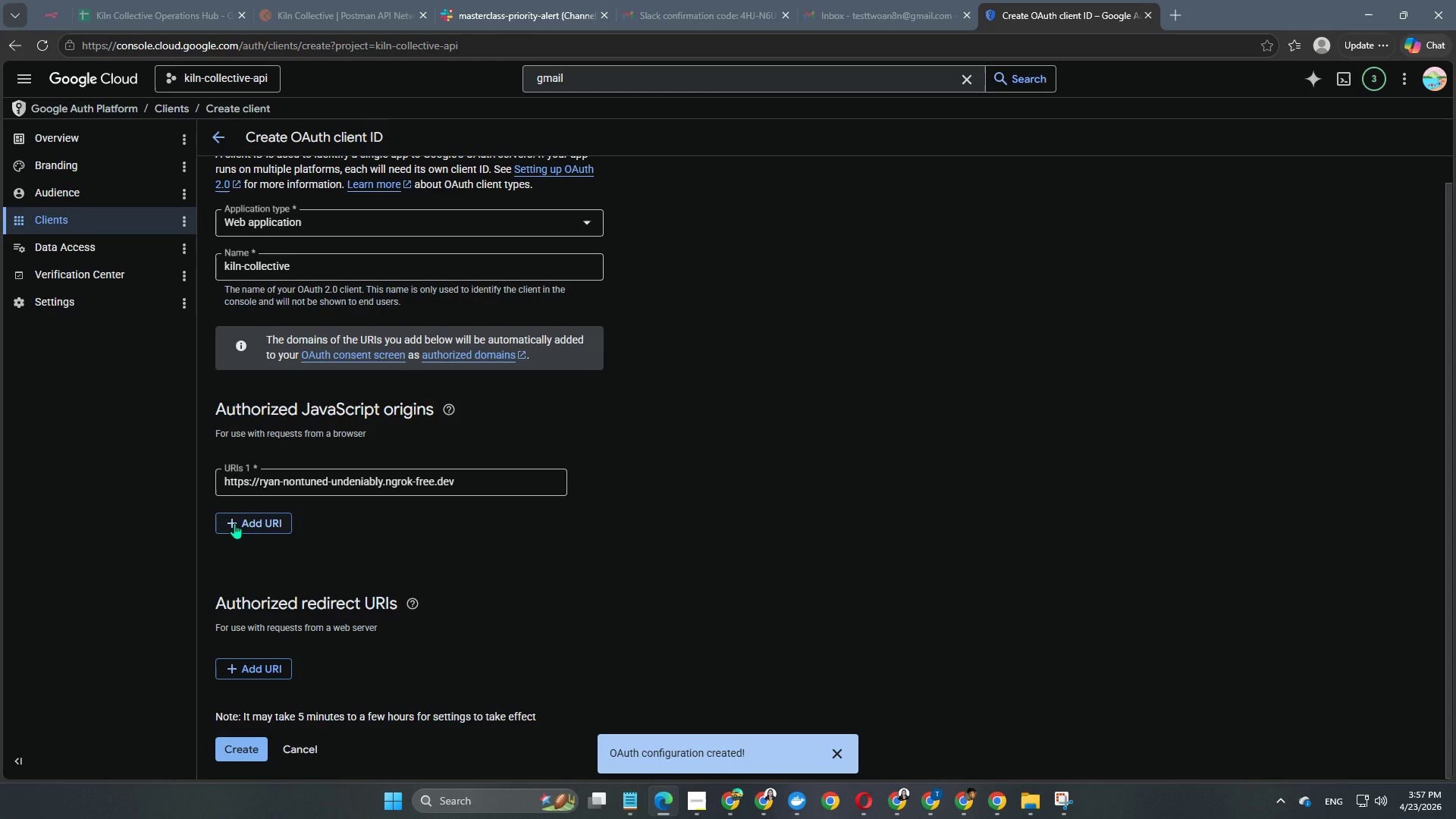 
left_click([234, 523])
 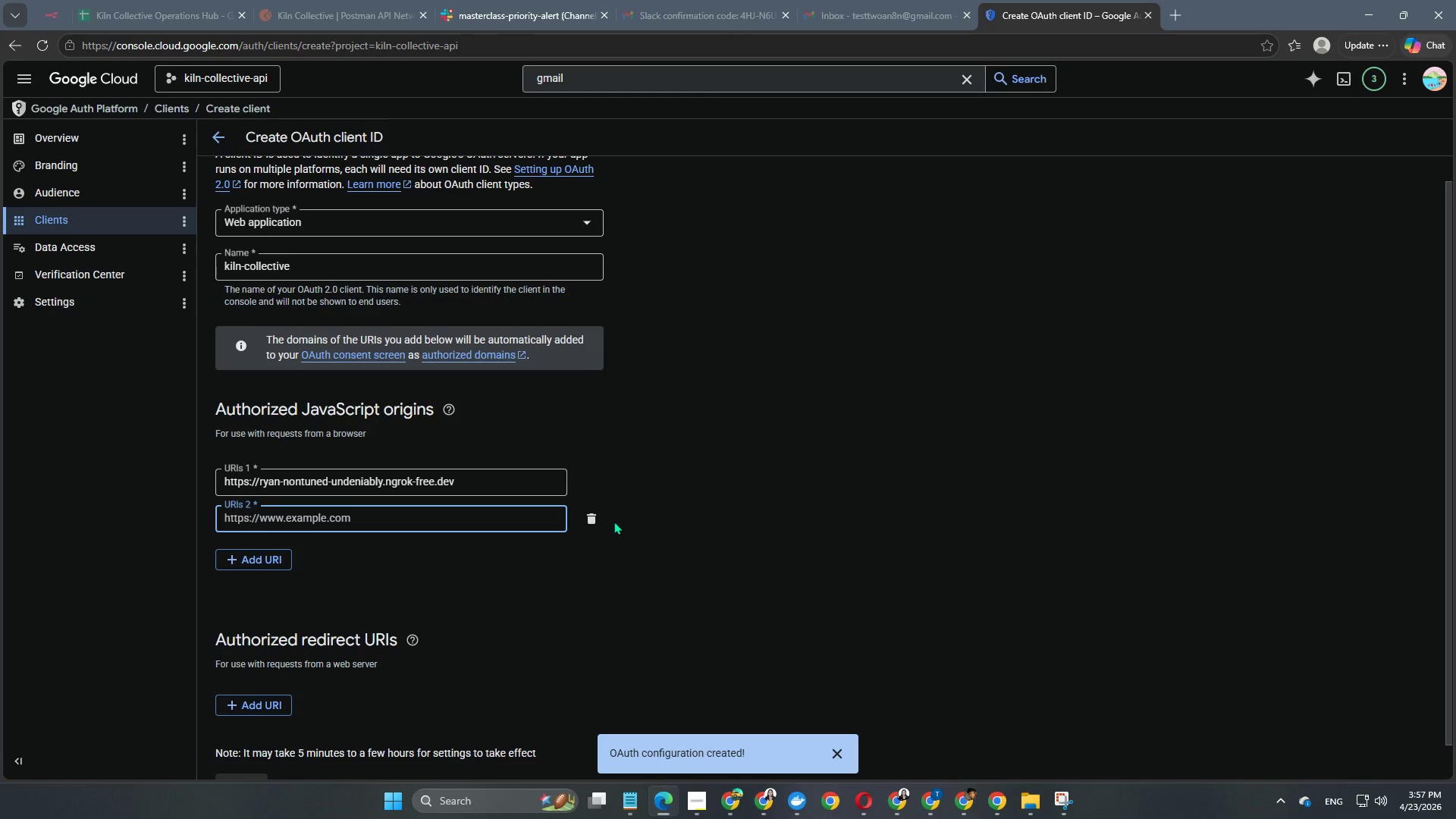 
left_click([588, 520])
 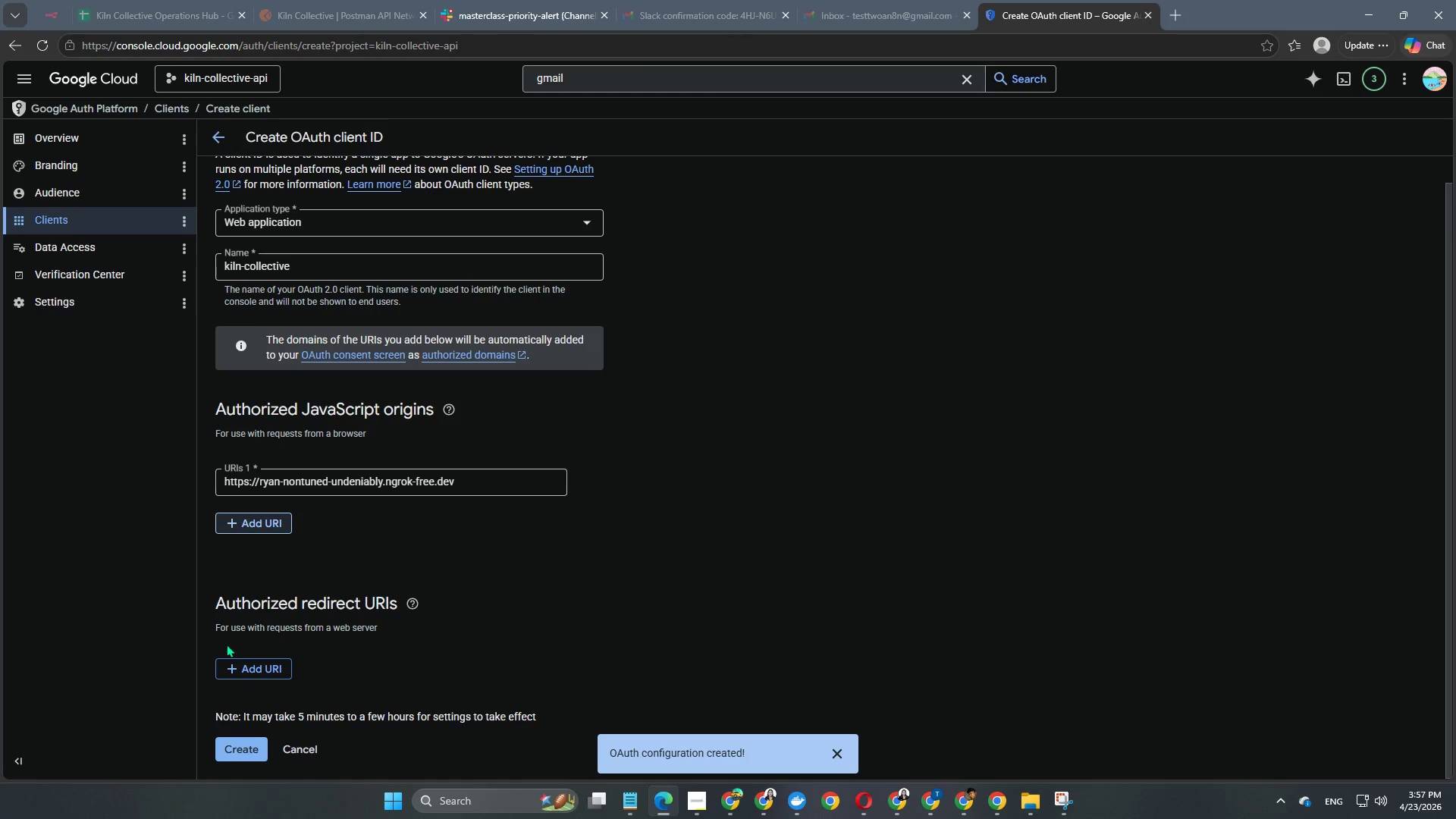 
left_click([215, 663])
 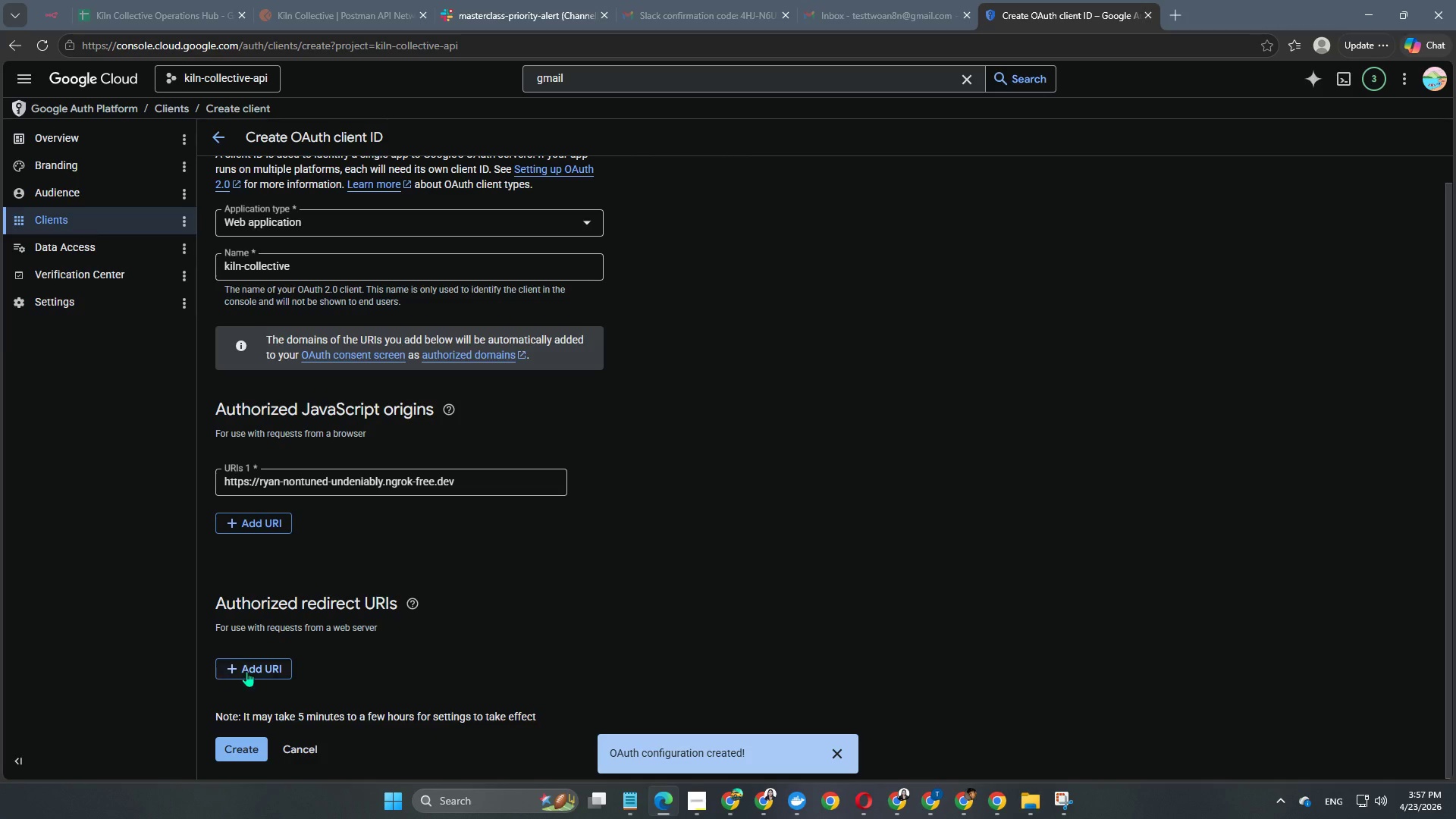 
left_click([246, 671])
 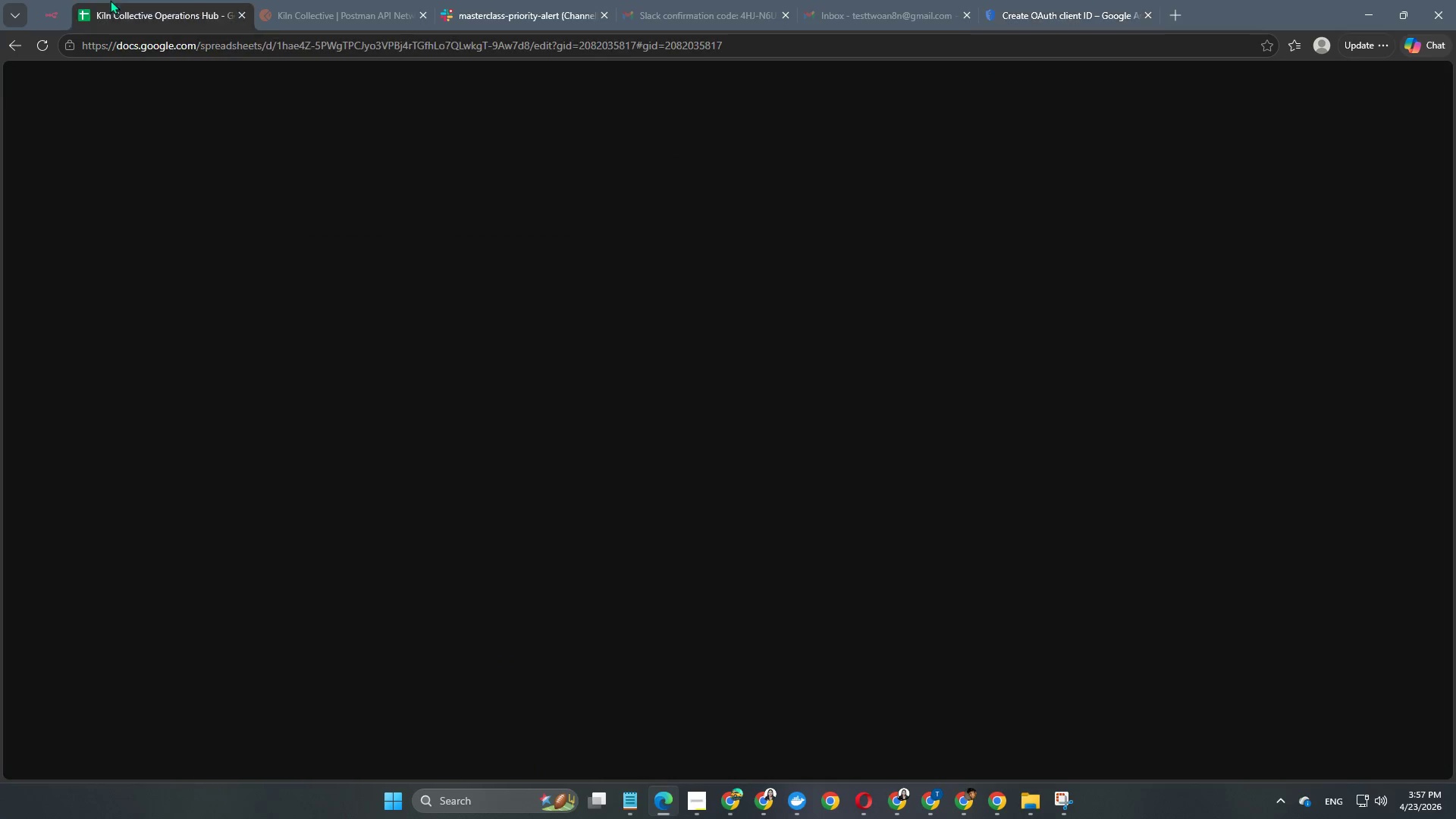 
double_click([41, 2])
 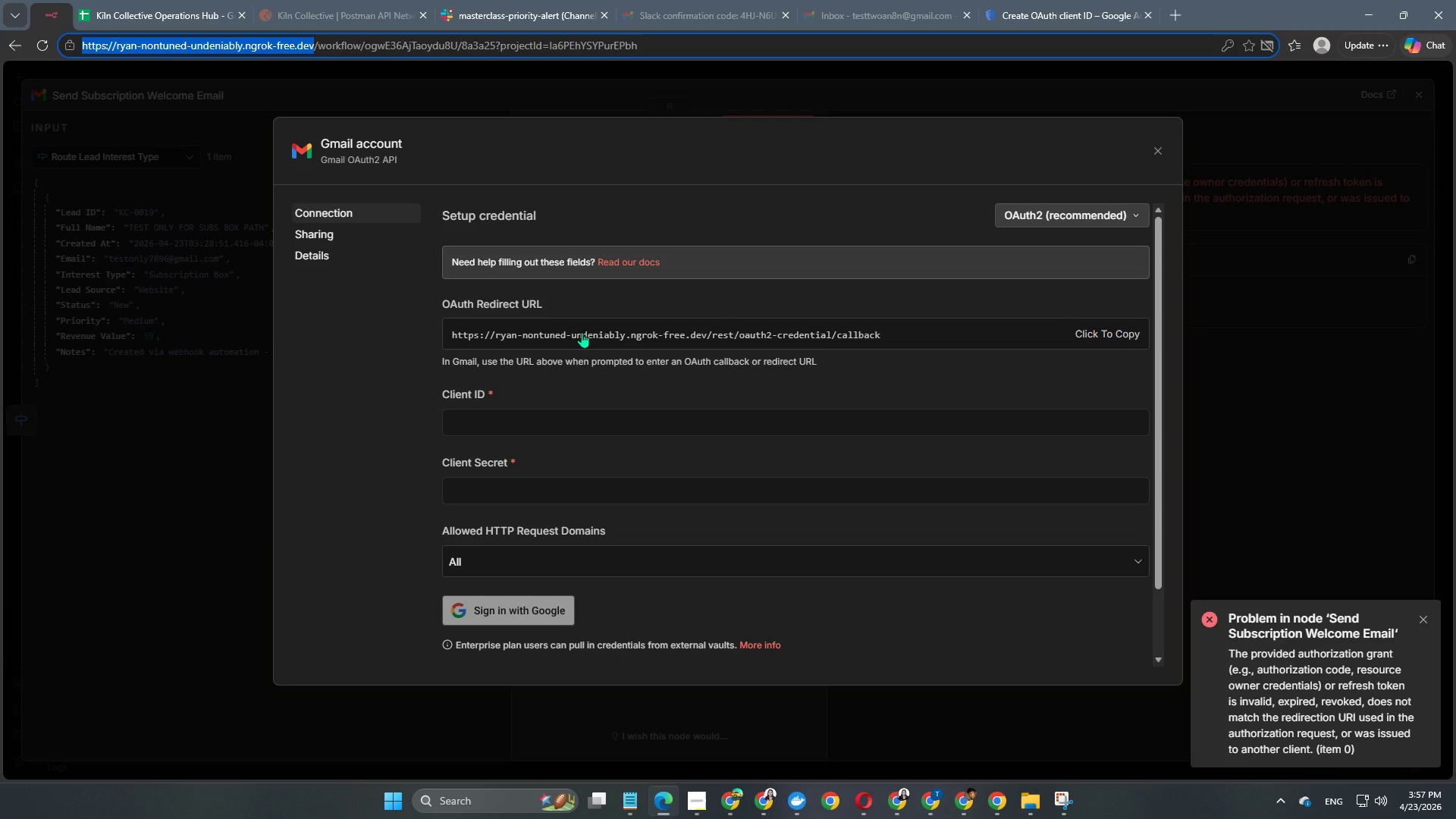 
left_click([582, 332])
 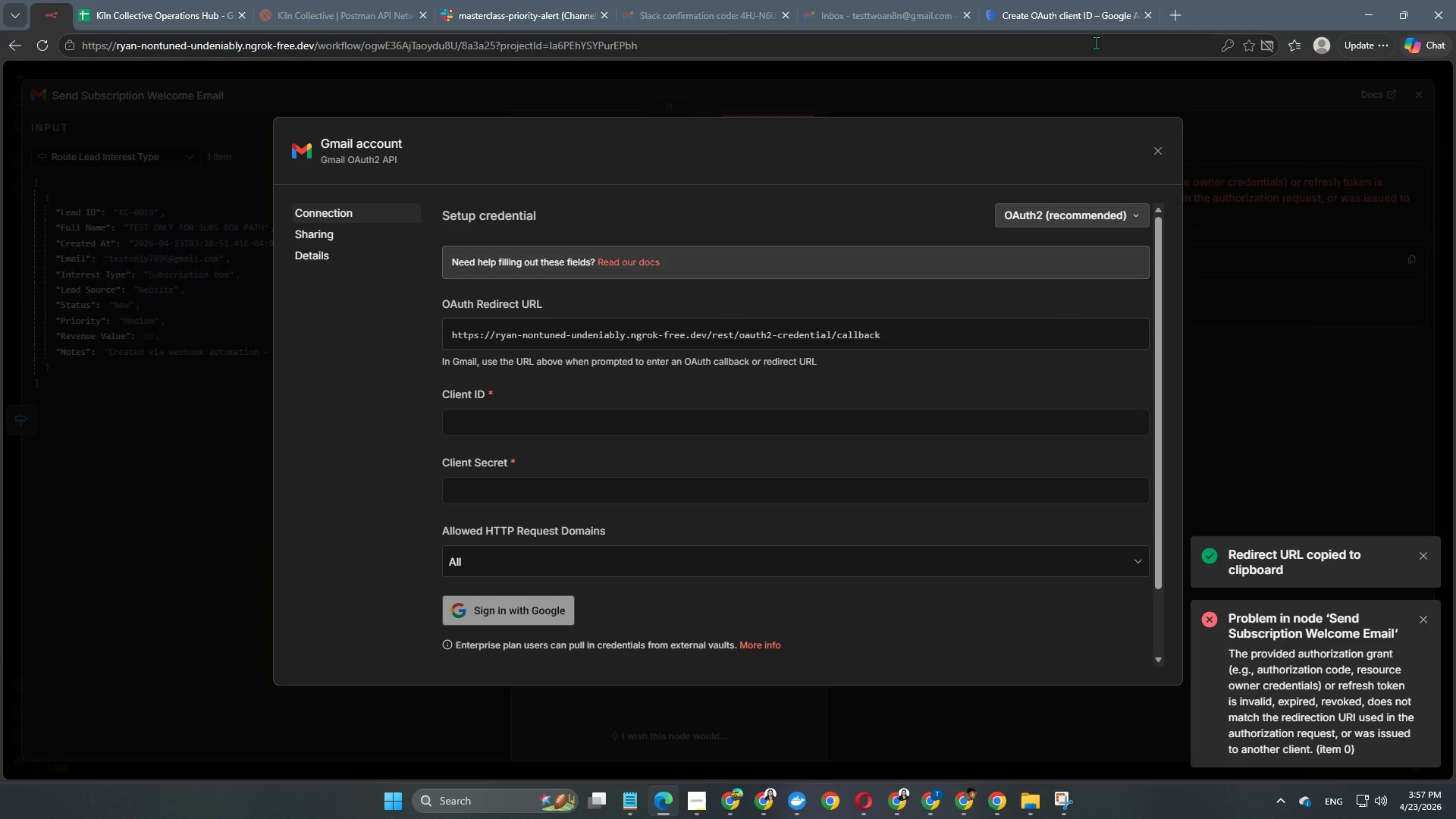 
left_click([1081, 14])
 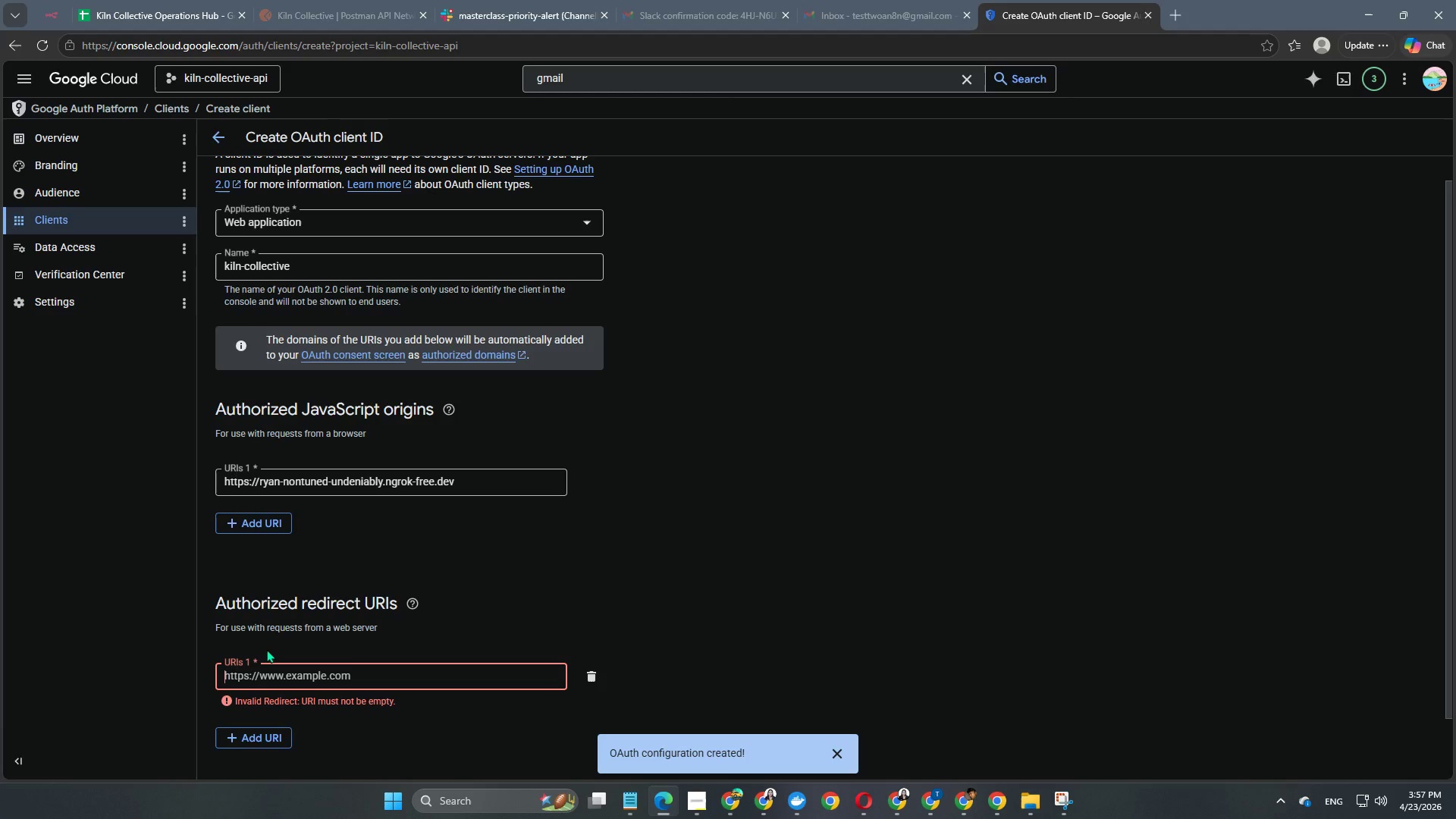 
key(Control+V)
 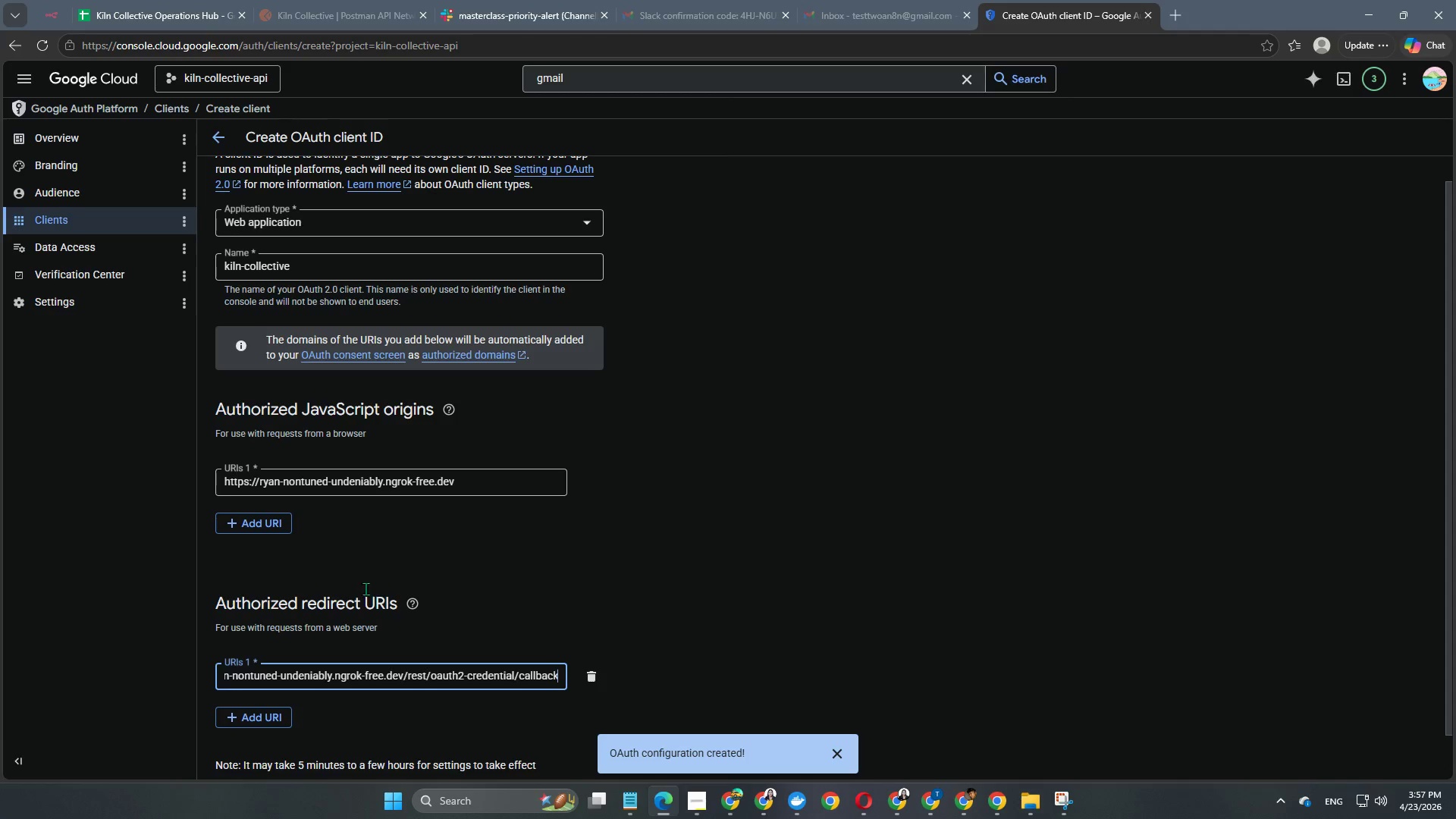 
scroll: coordinate [390, 571], scroll_direction: down, amount: 6.0
 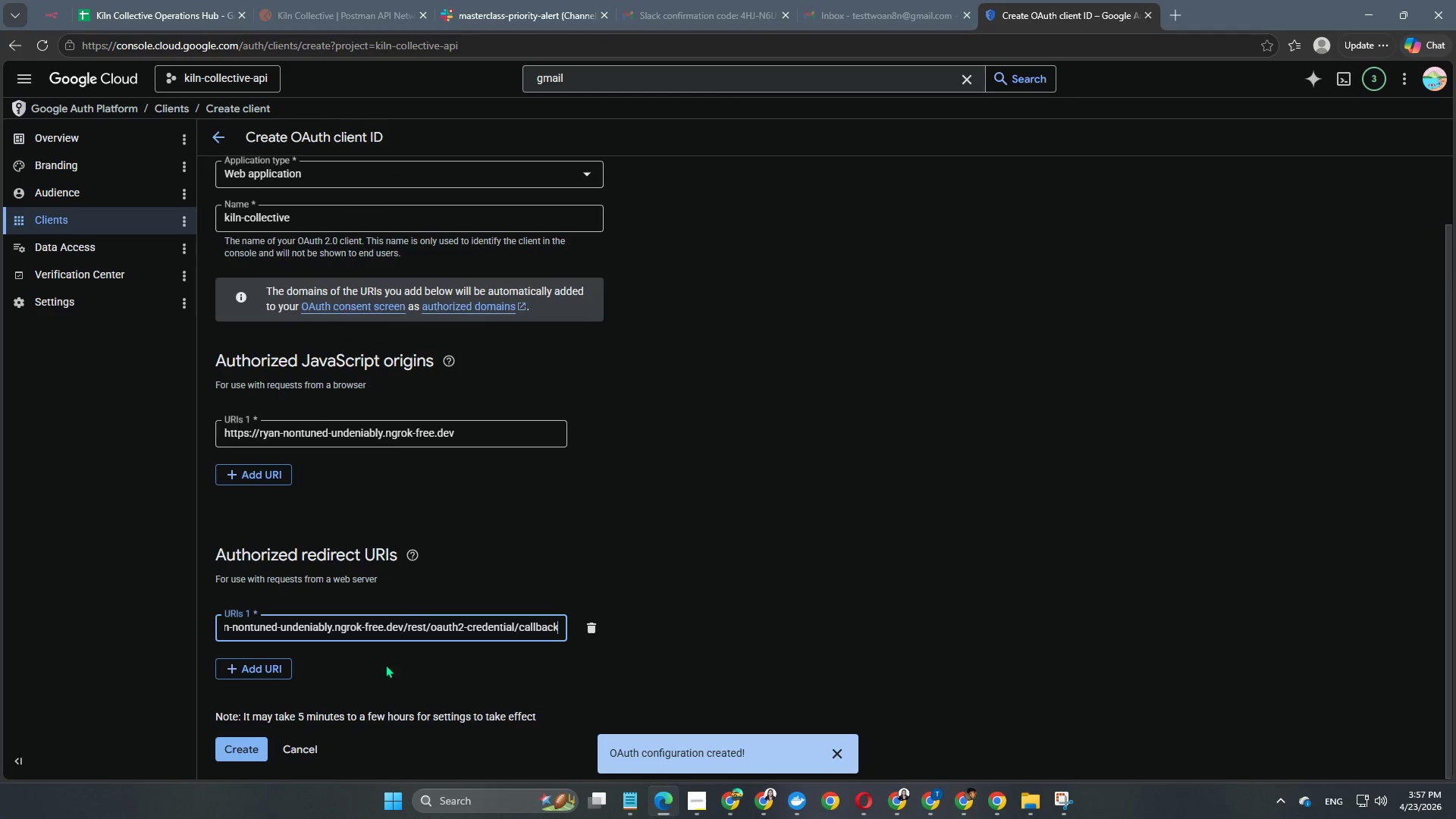 
scroll: coordinate [406, 610], scroll_direction: up, amount: 6.0
 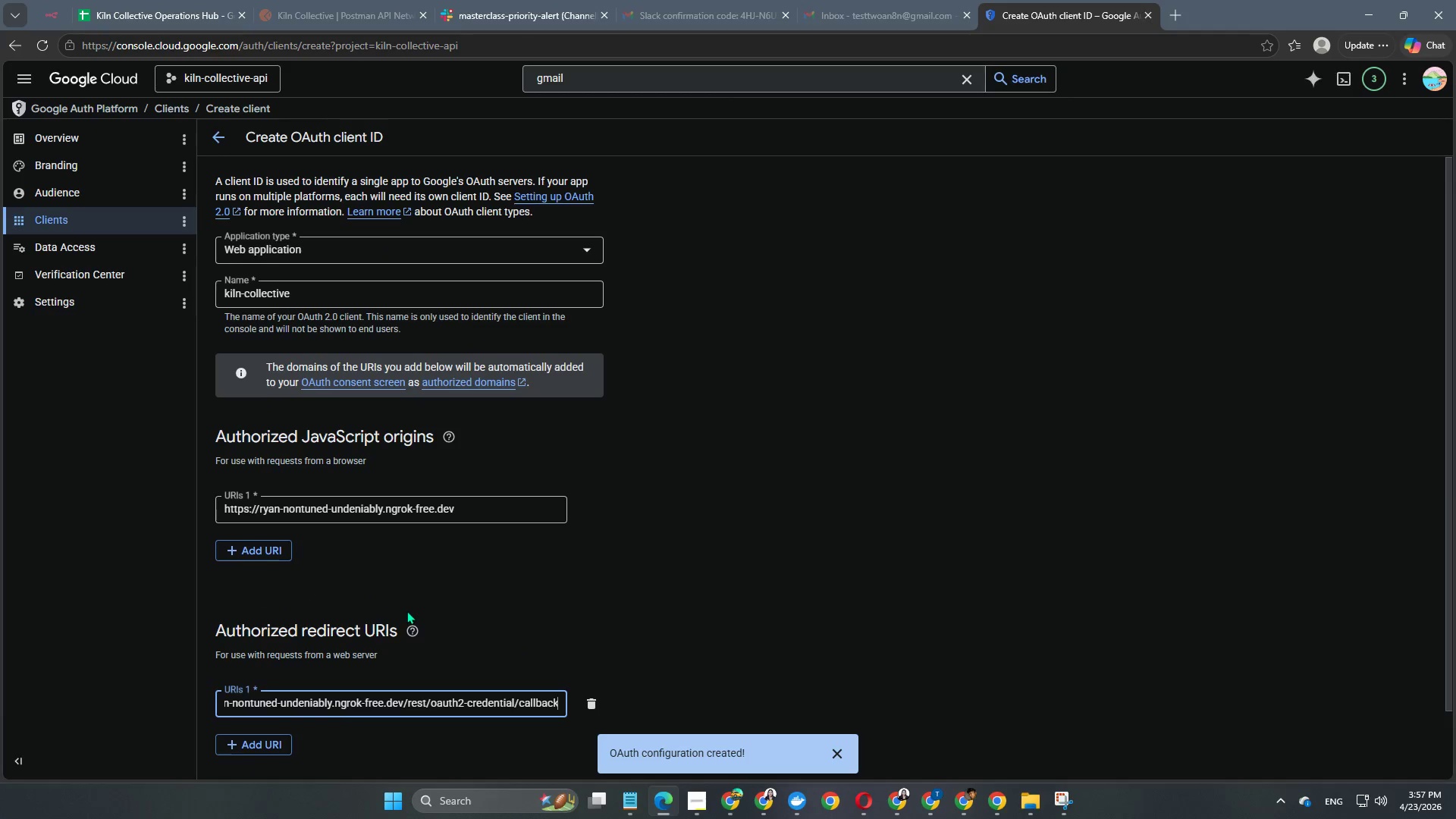 
scroll: coordinate [406, 610], scroll_direction: down, amount: 3.0
 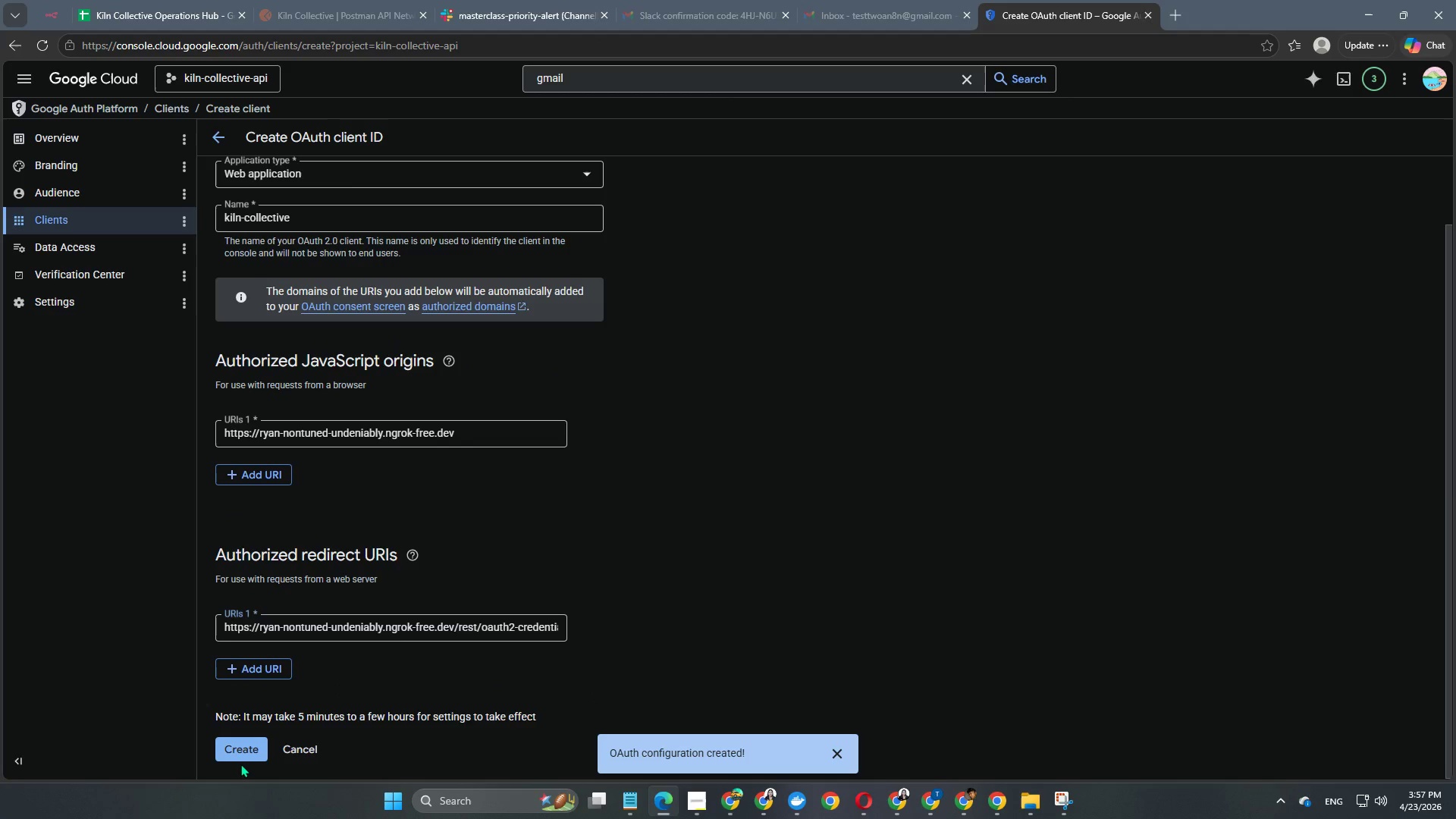 
double_click([246, 751])
 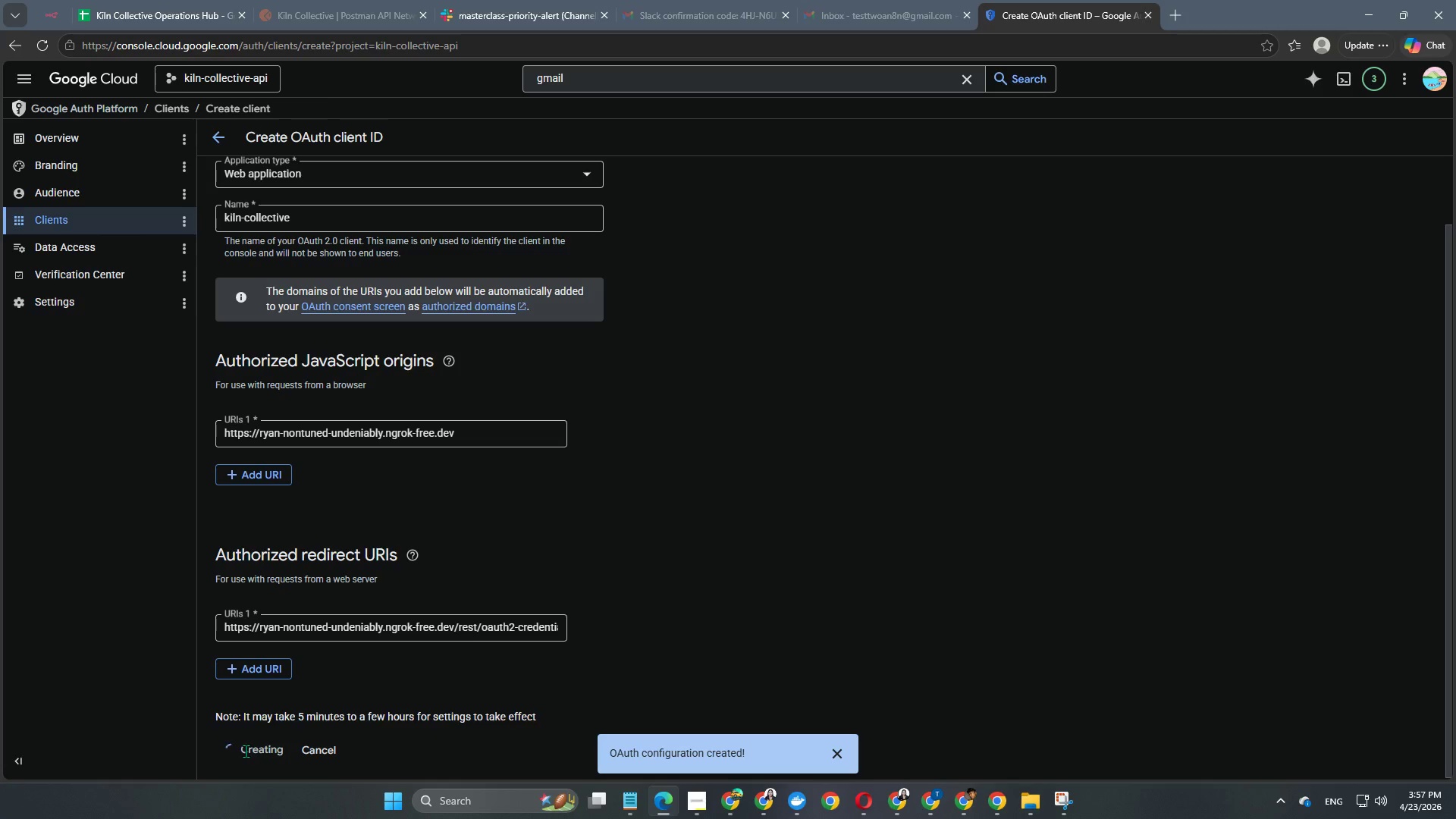 
scroll: coordinate [431, 658], scroll_direction: up, amount: 2.0
 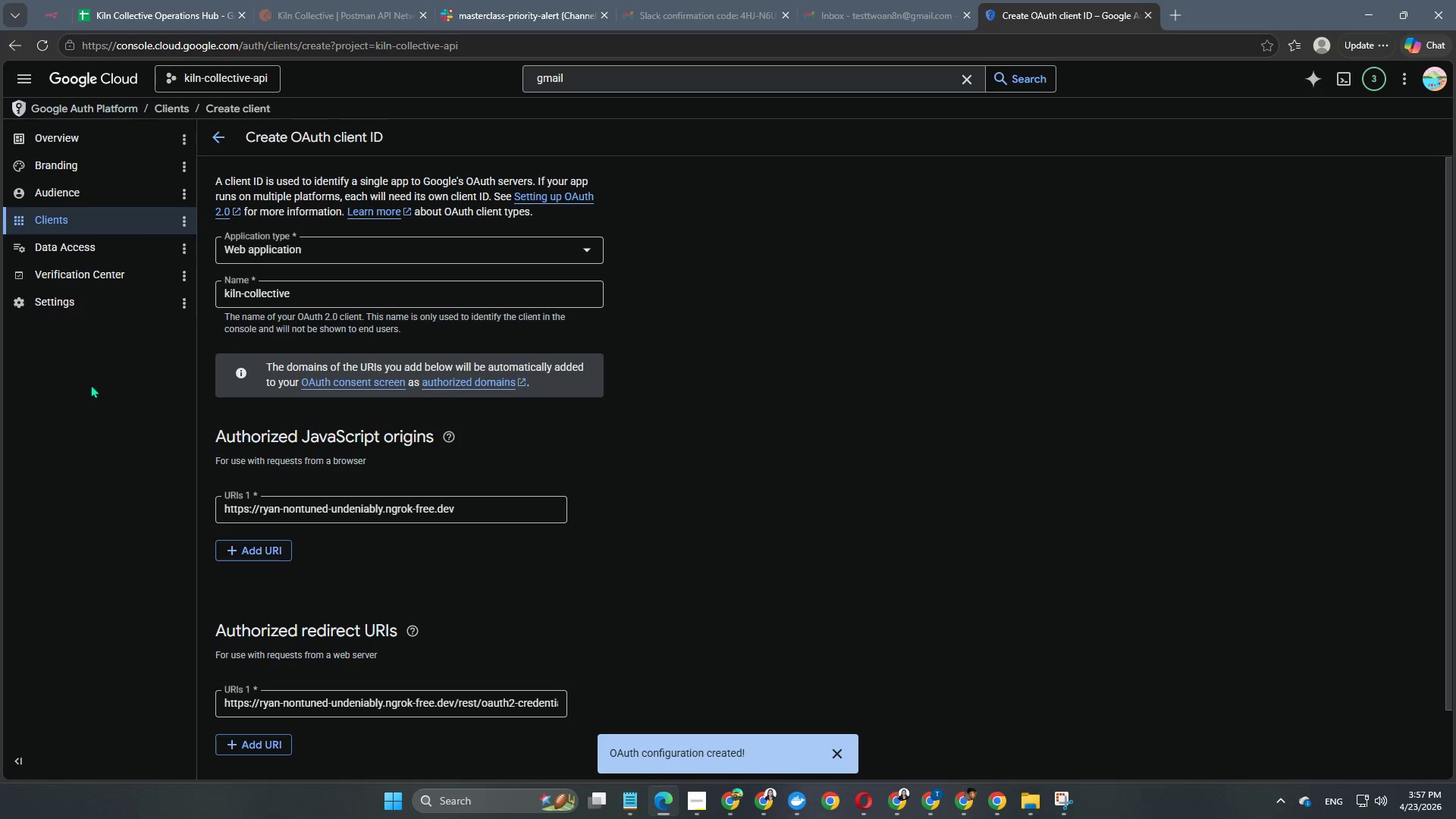 
scroll: coordinate [282, 603], scroll_direction: down, amount: 4.0
 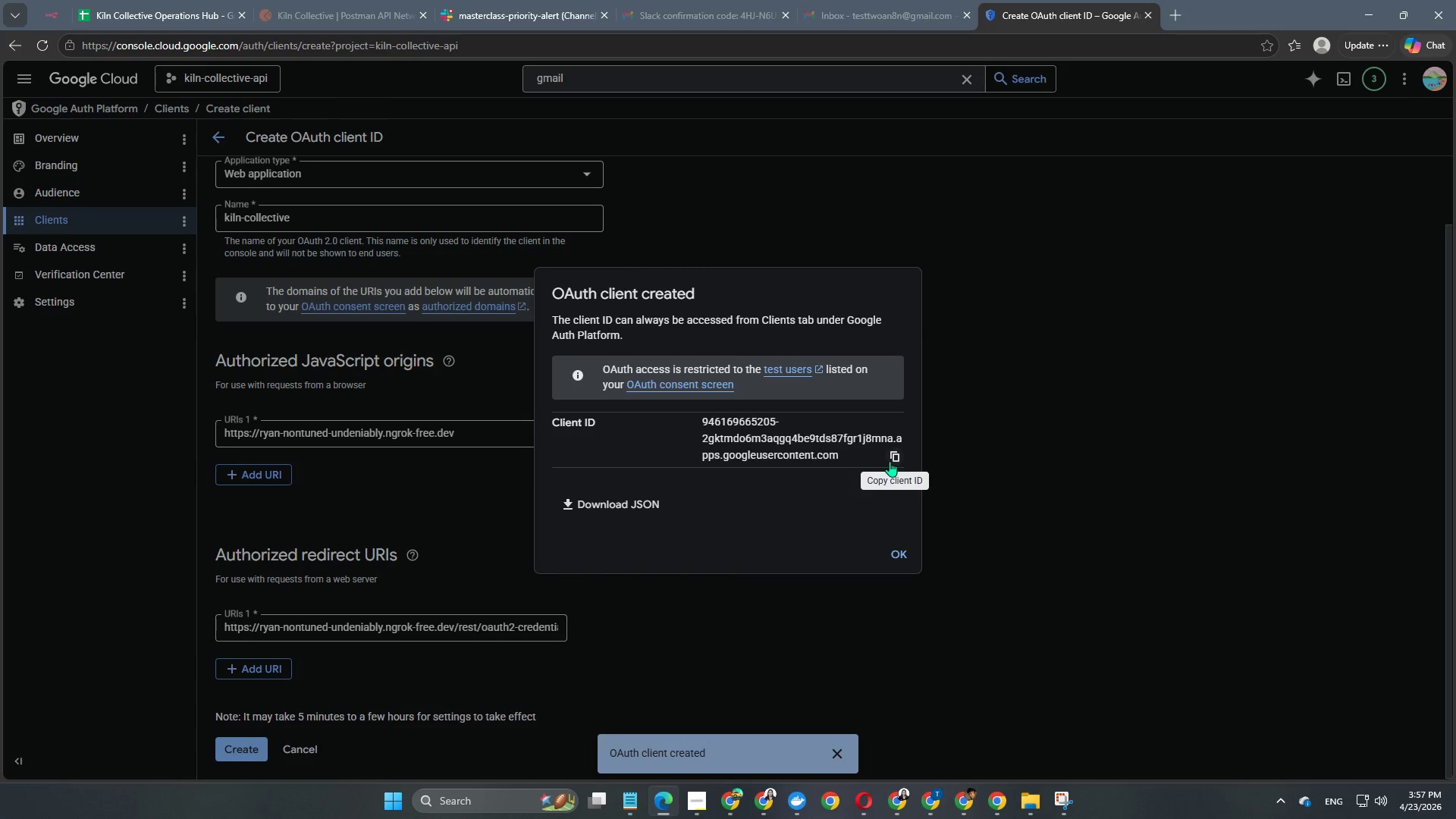 
left_click([896, 459])
 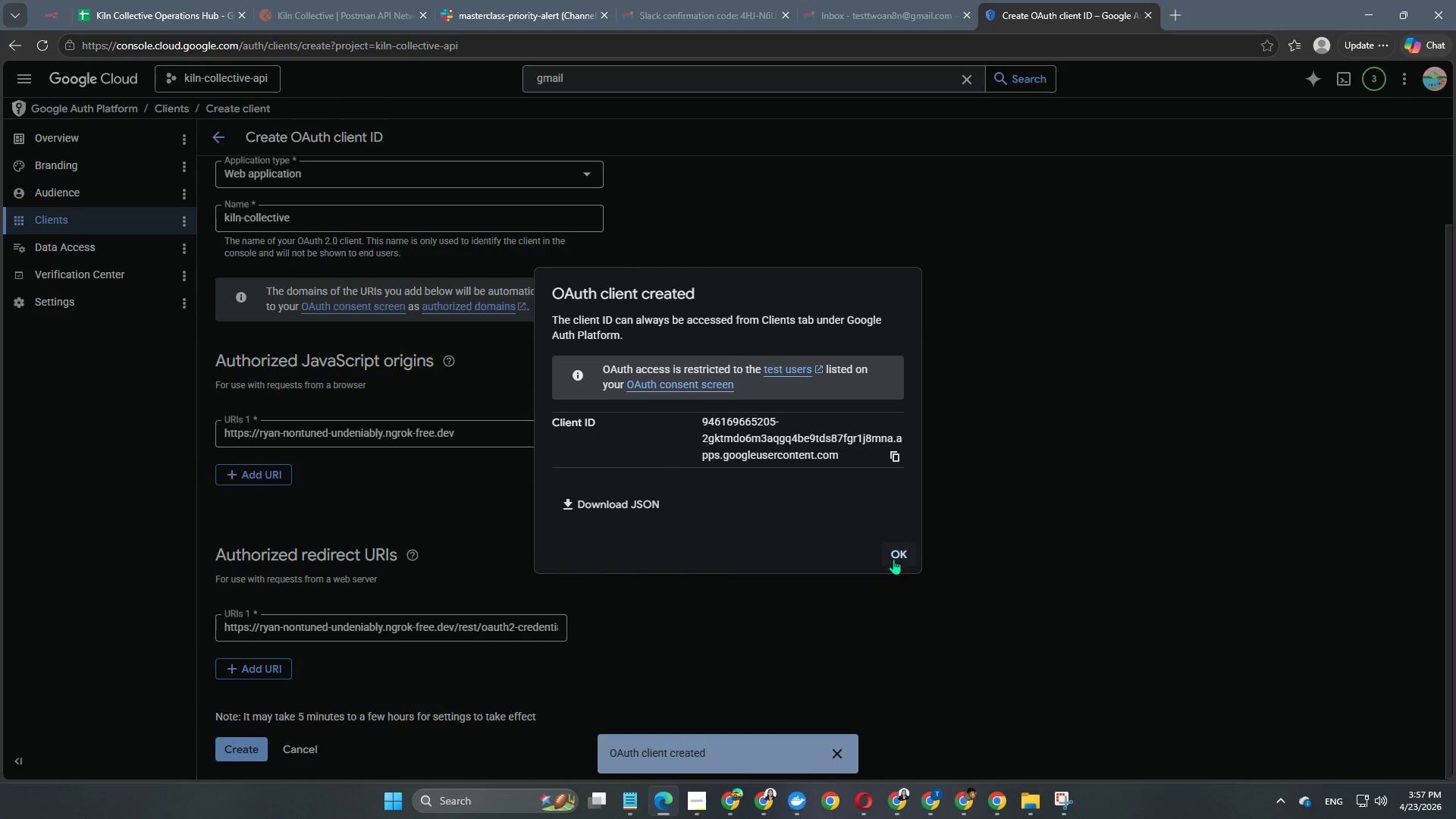 
left_click([896, 555])
 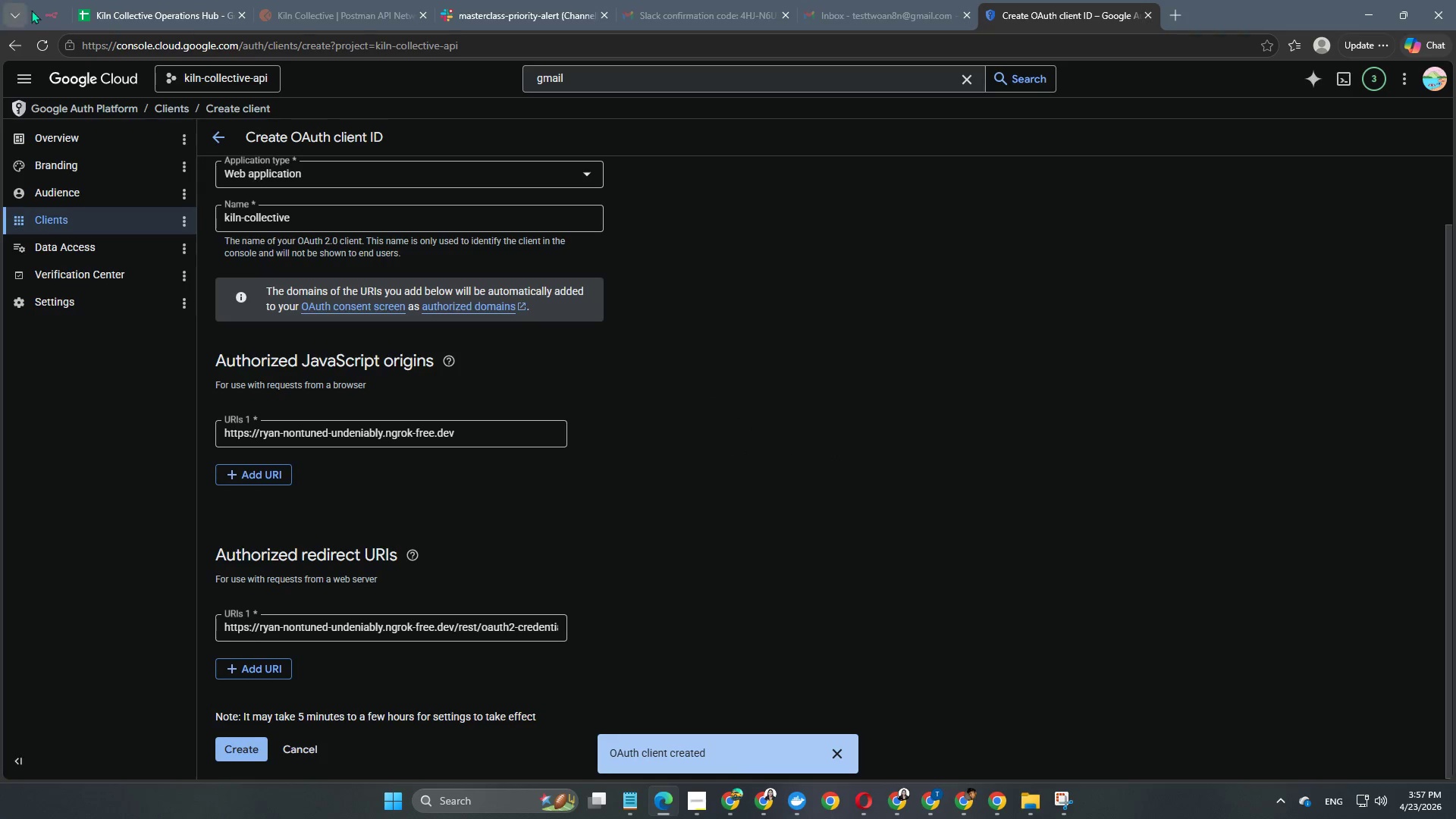 
left_click([45, 11])
 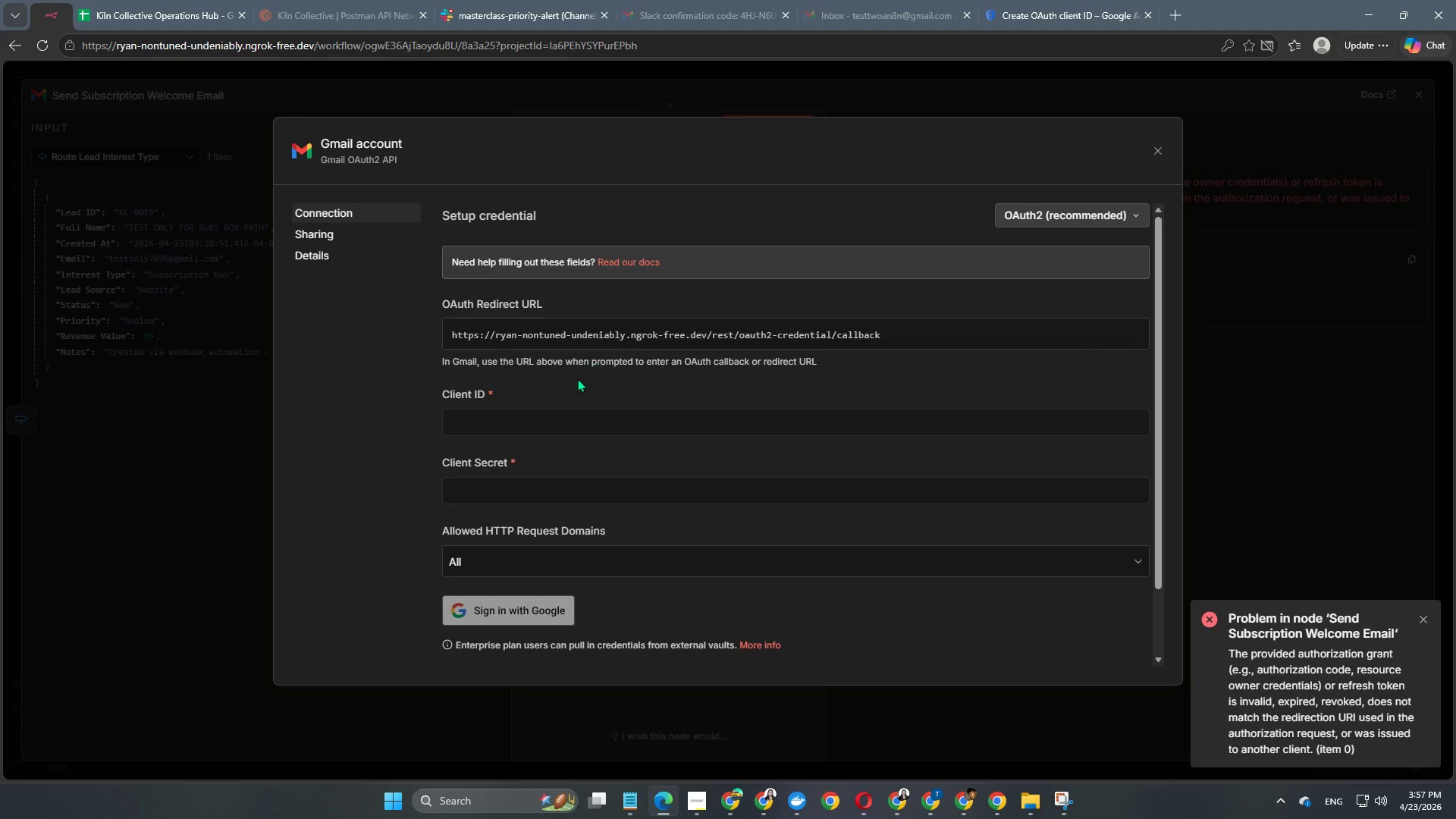 
left_click([564, 410])
 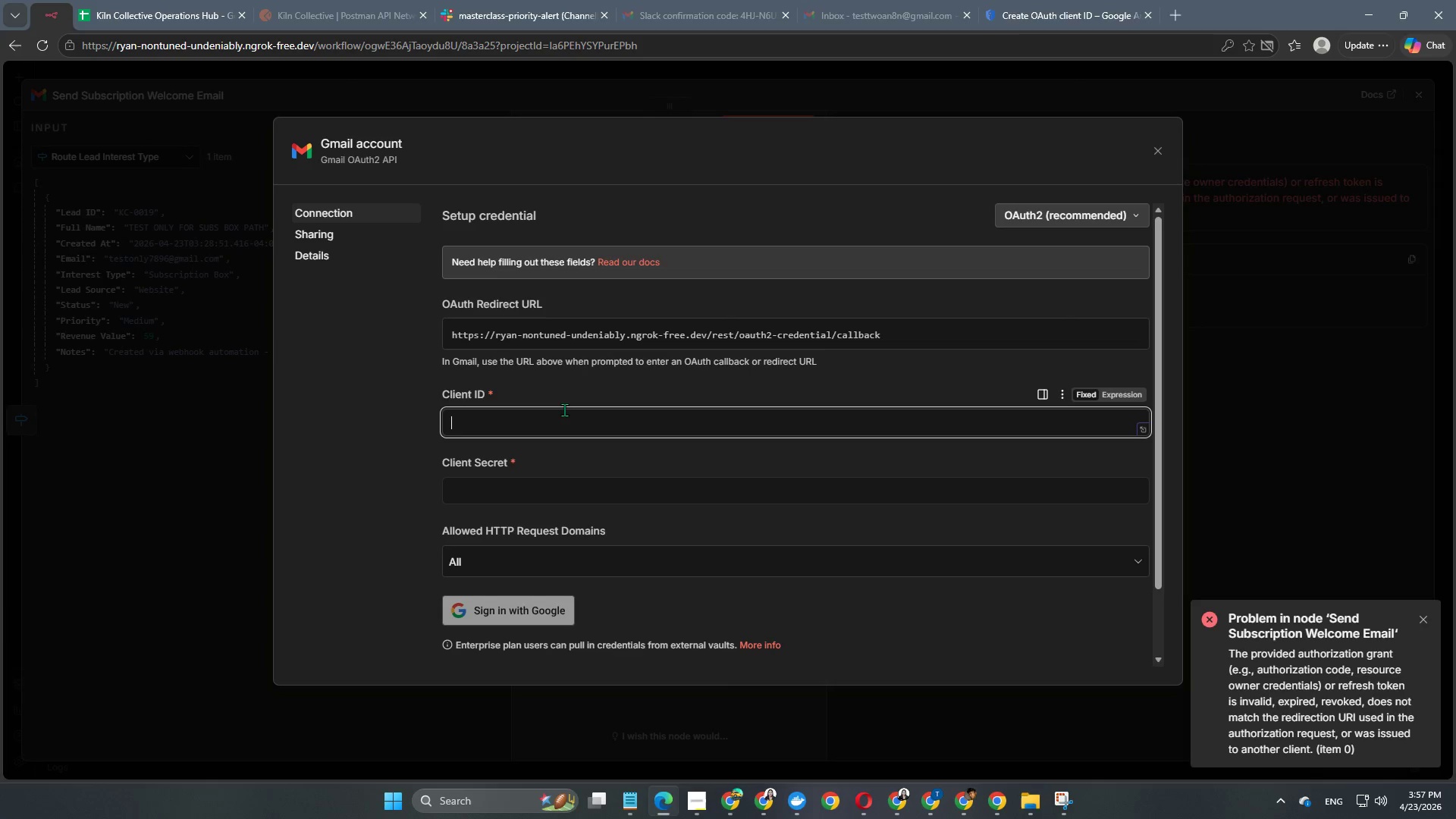 
key(Control+V)
 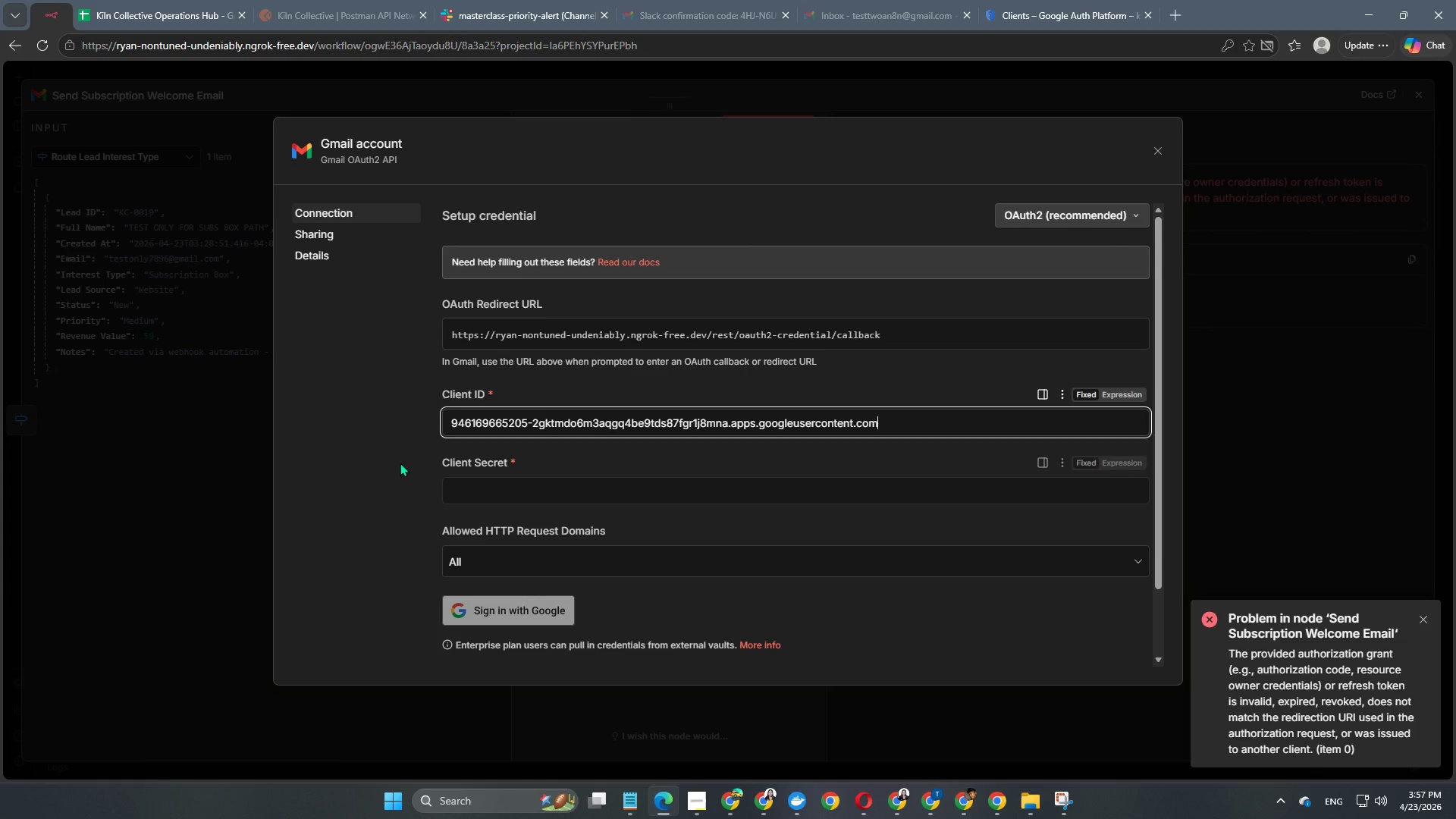 
left_click([400, 463])
 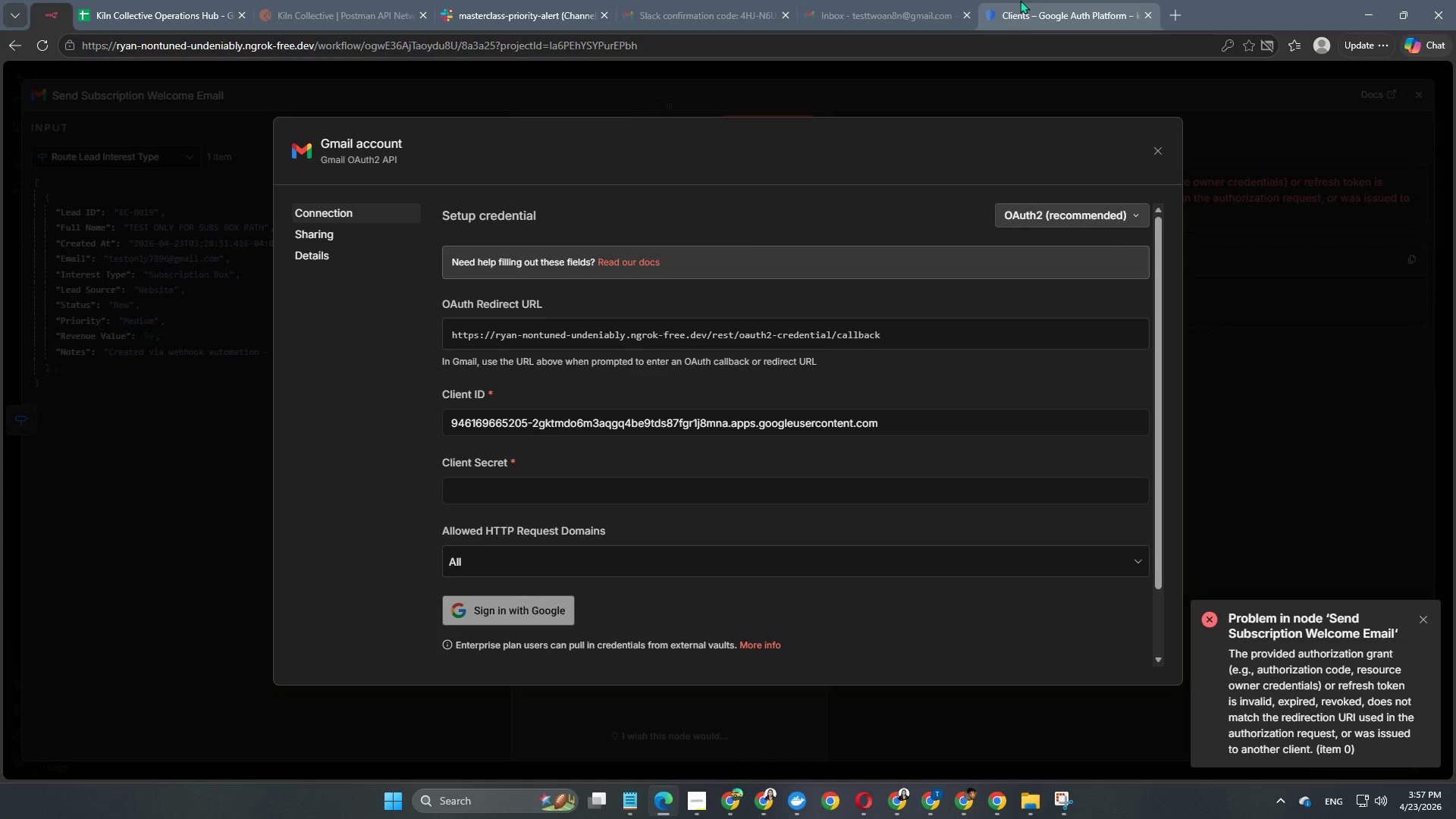 
left_click([1031, 0])
 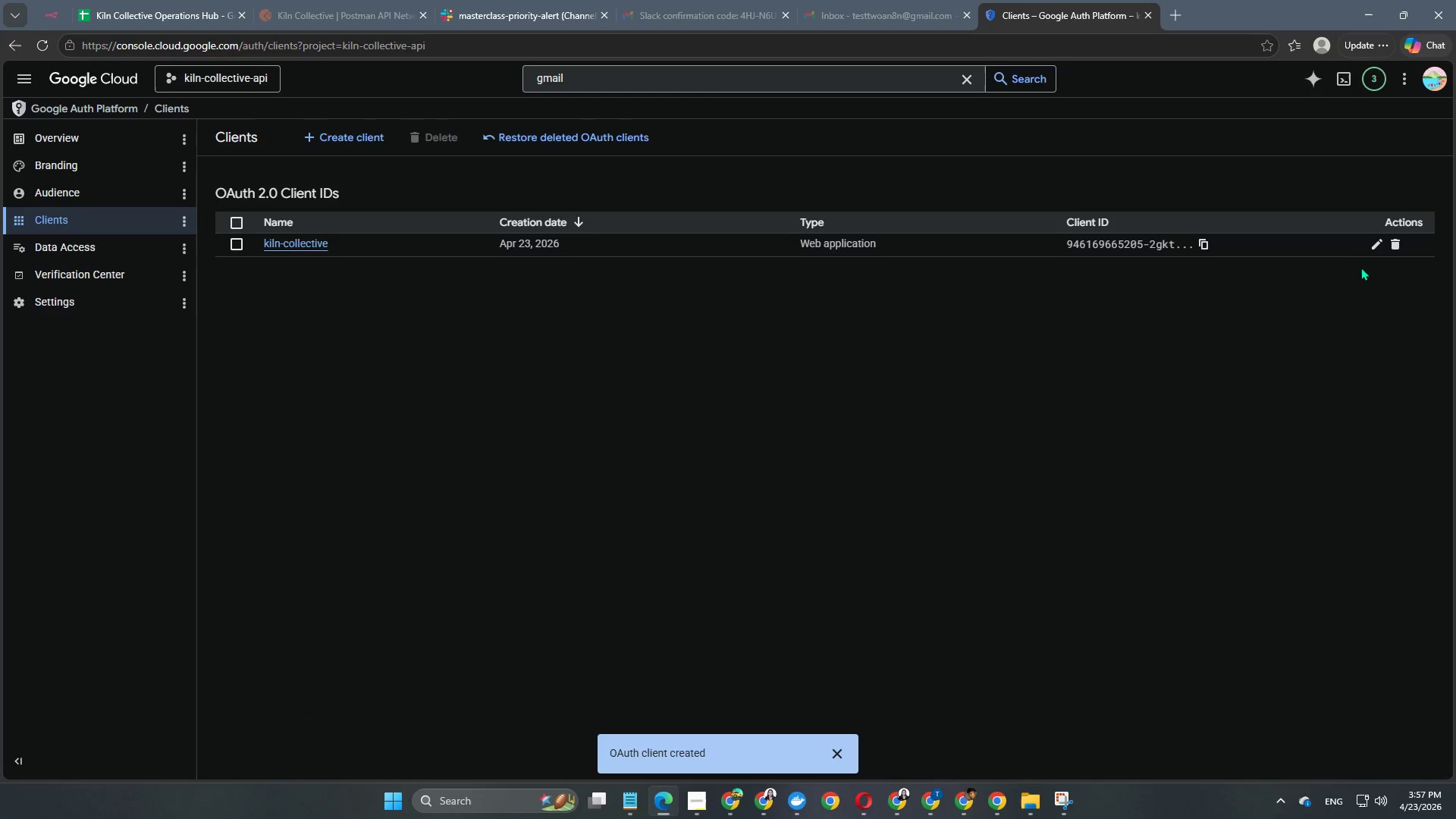 
left_click([1369, 243])
 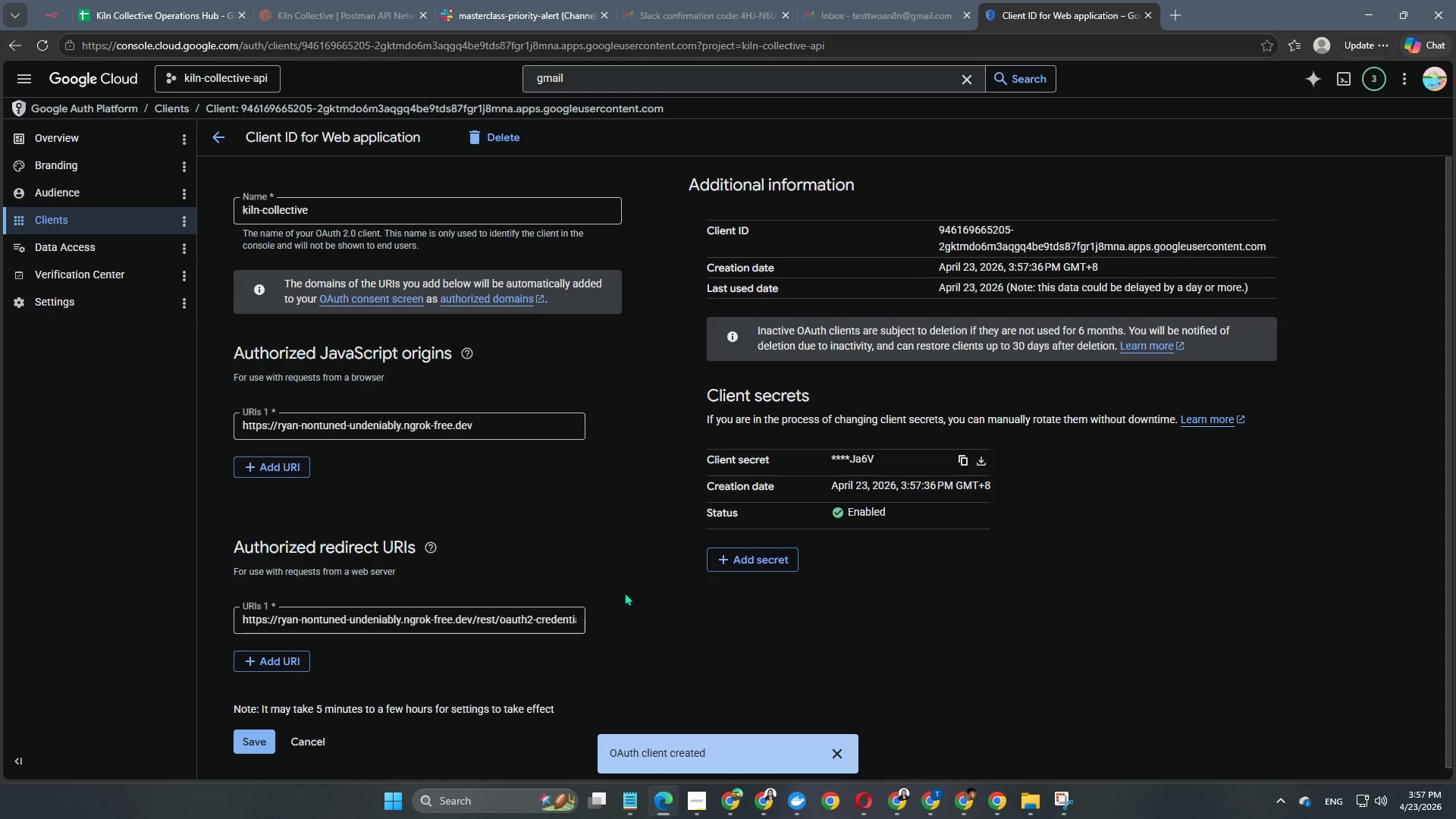 
left_click([960, 462])
 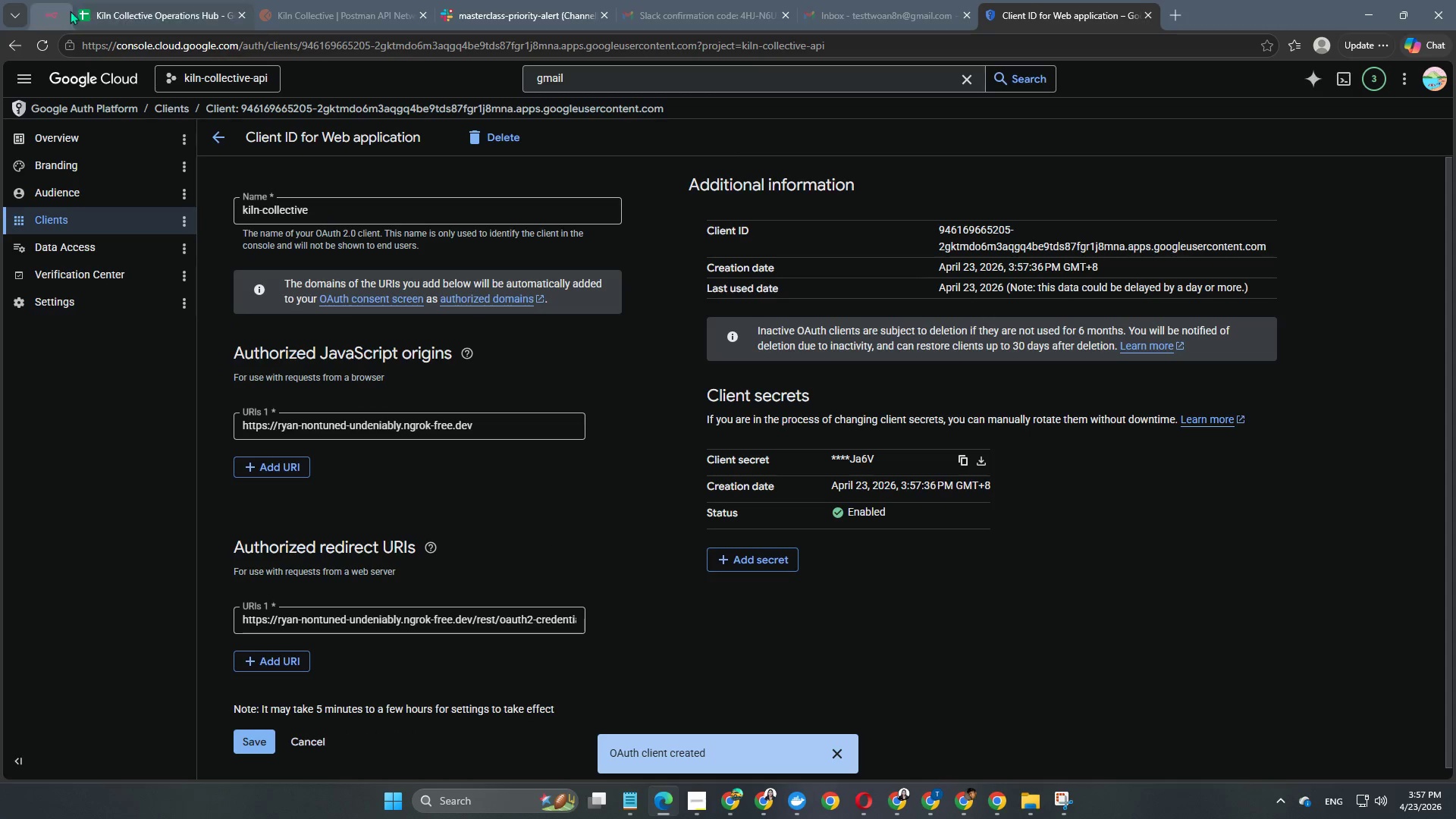 
left_click([64, 12])
 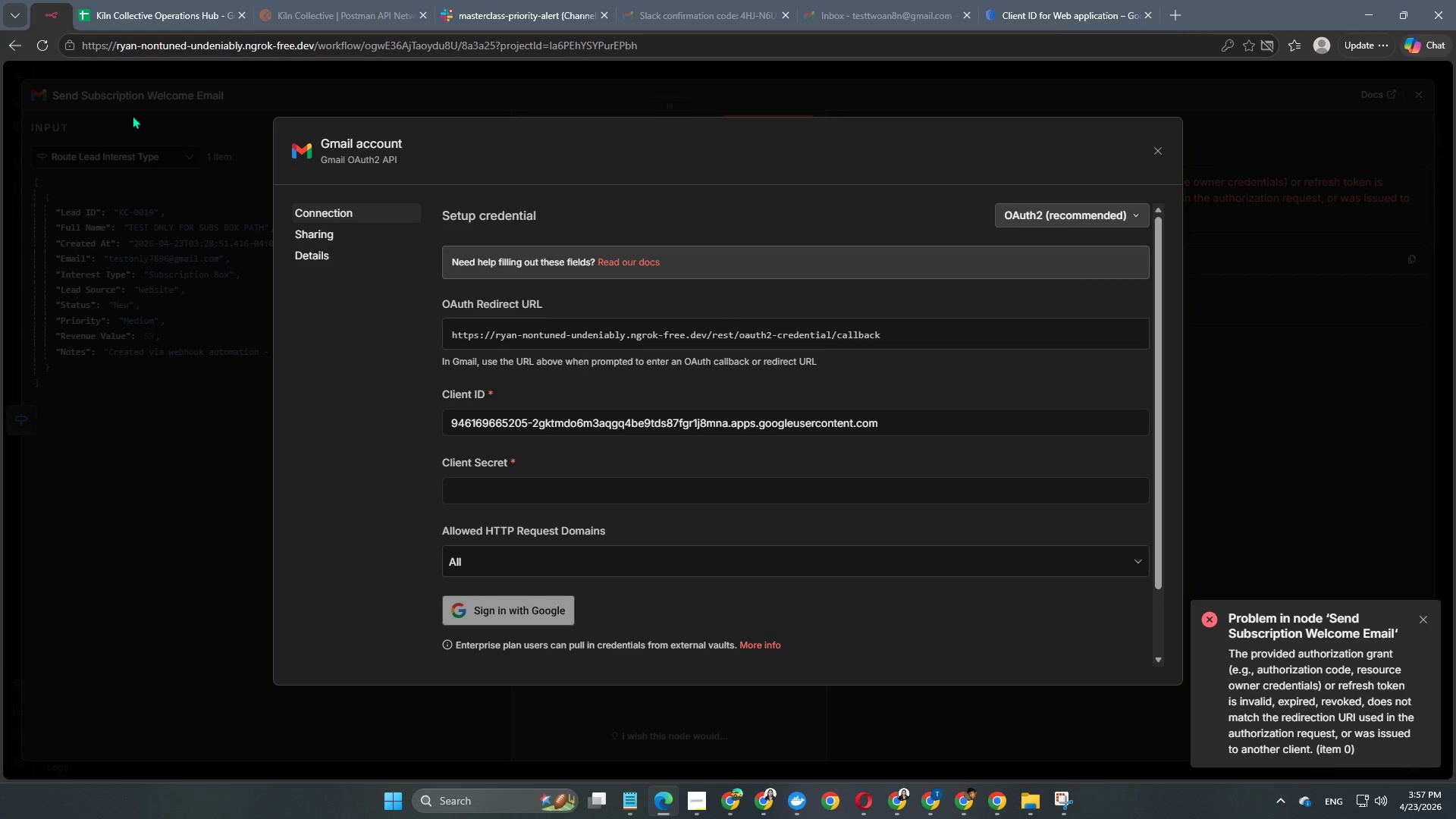 
left_click([491, 500])
 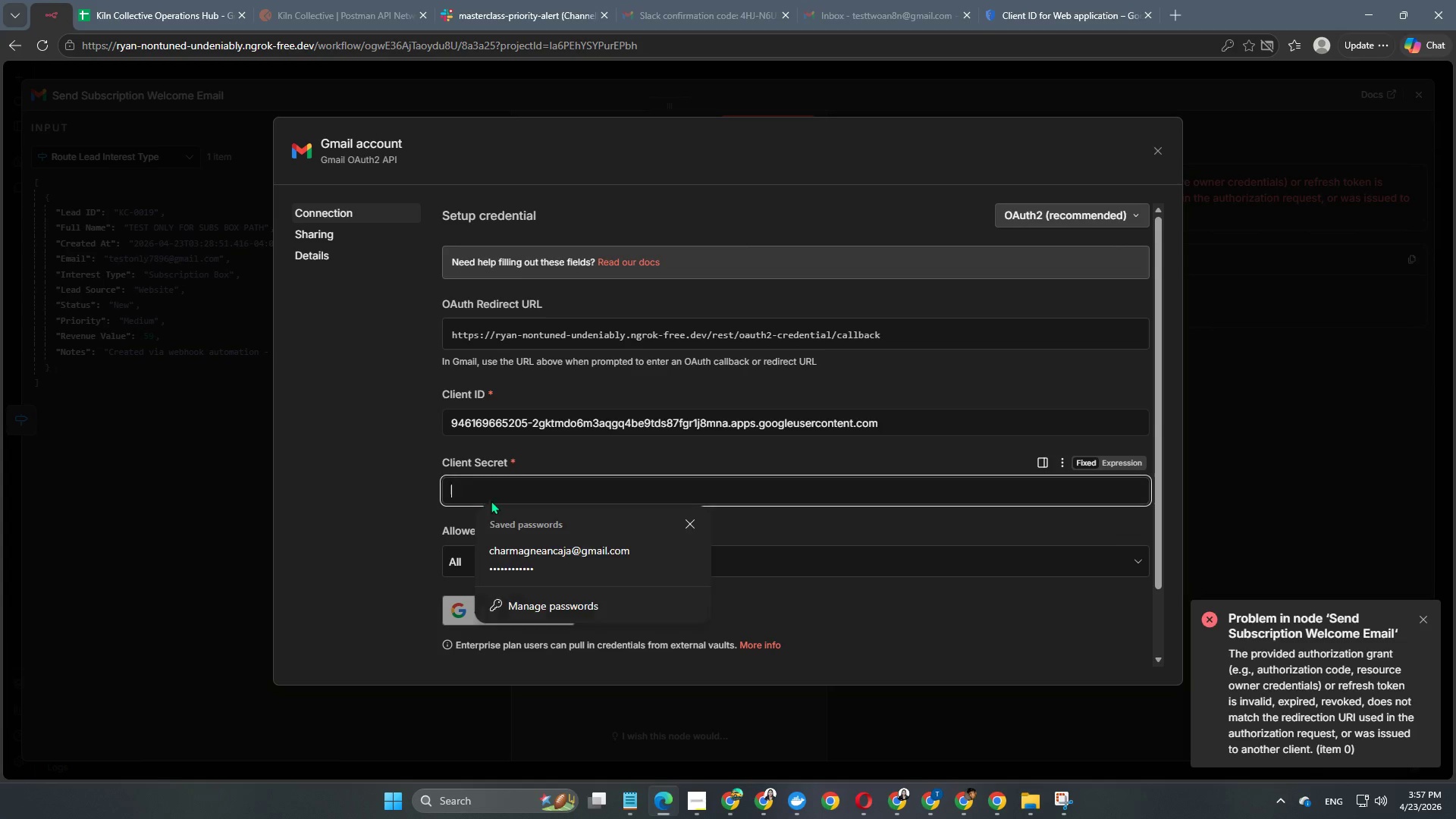 
key(Control+V)
 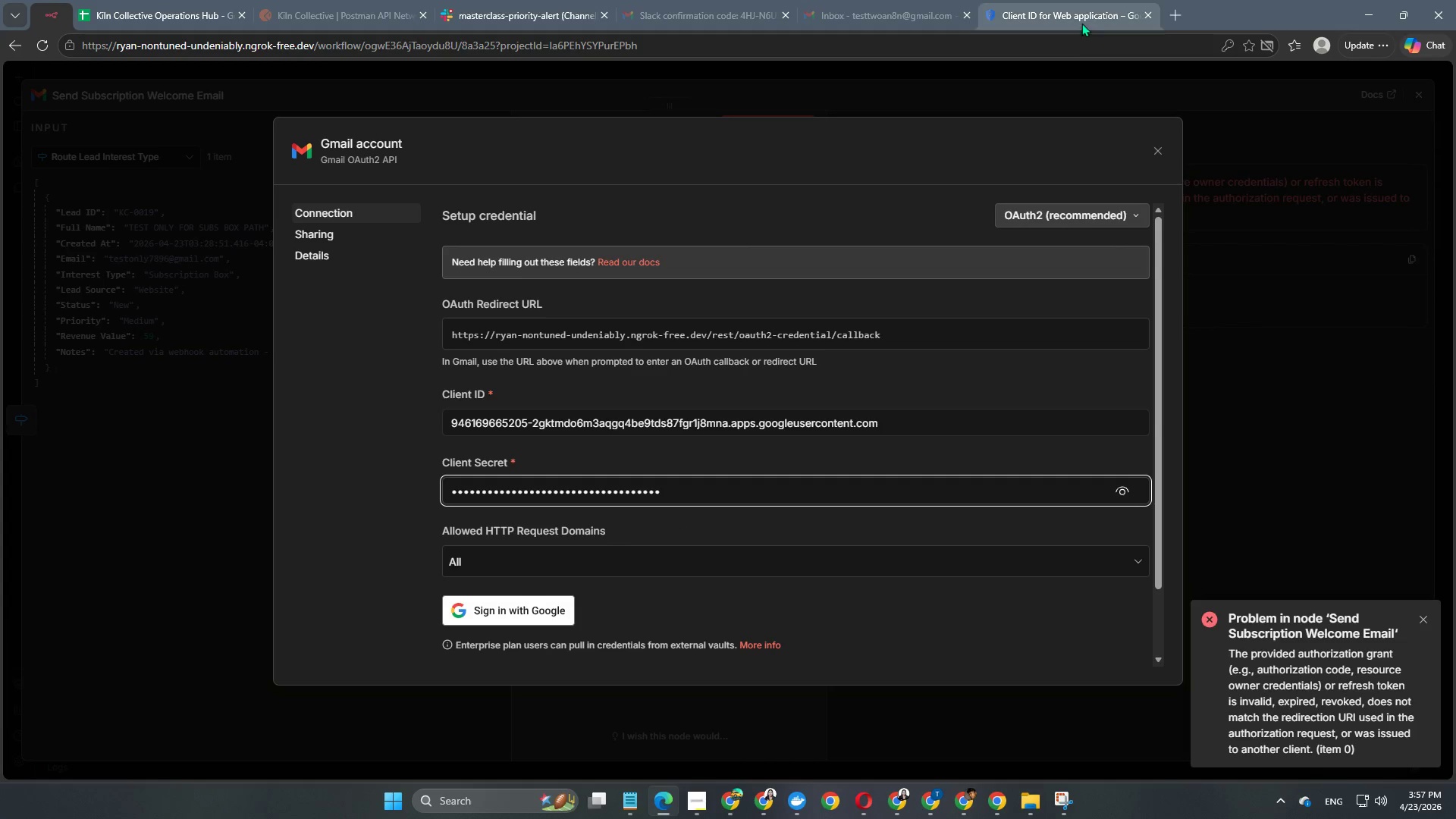 
left_click([1073, 3])
 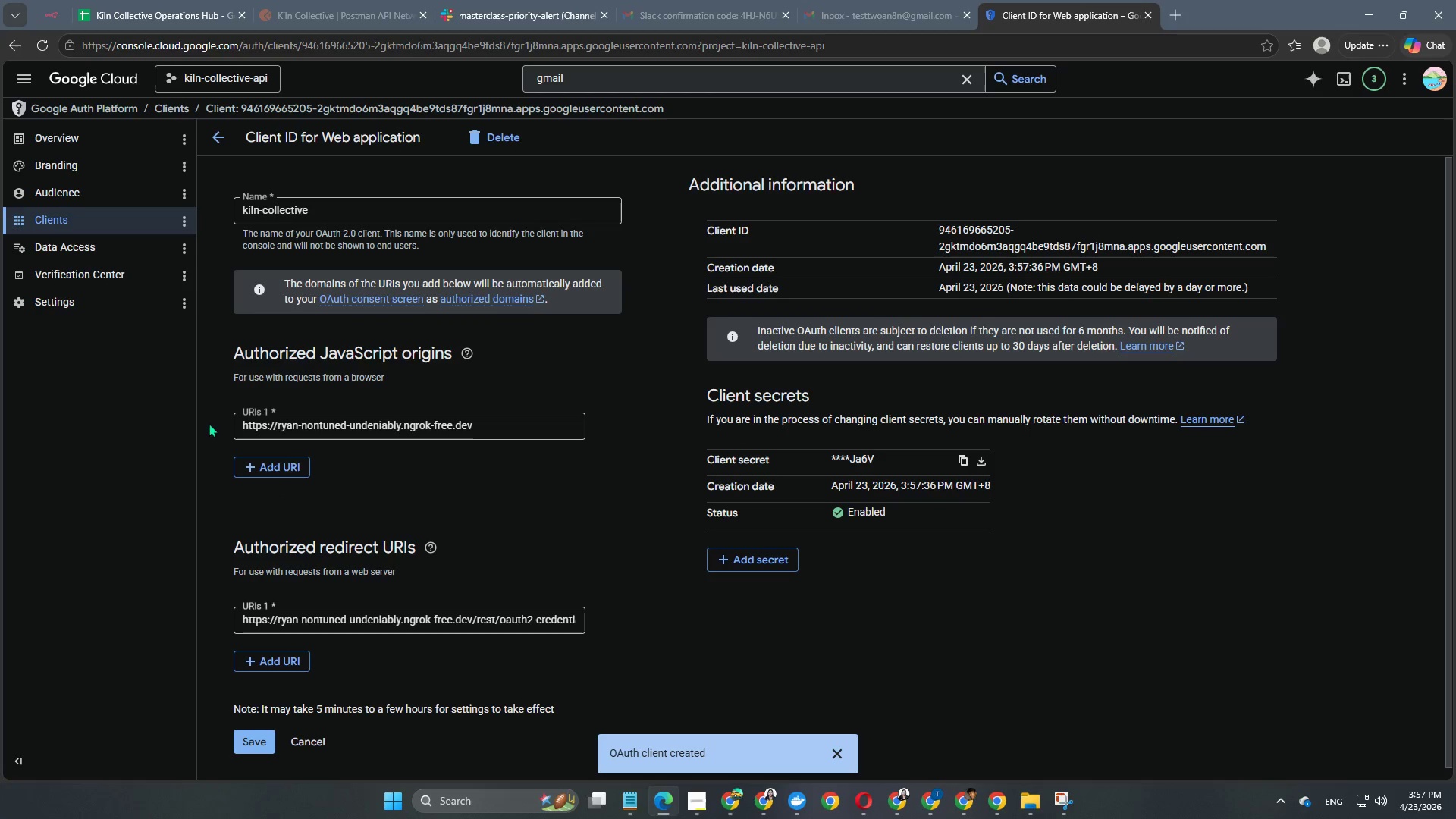 
left_click([69, 192])
 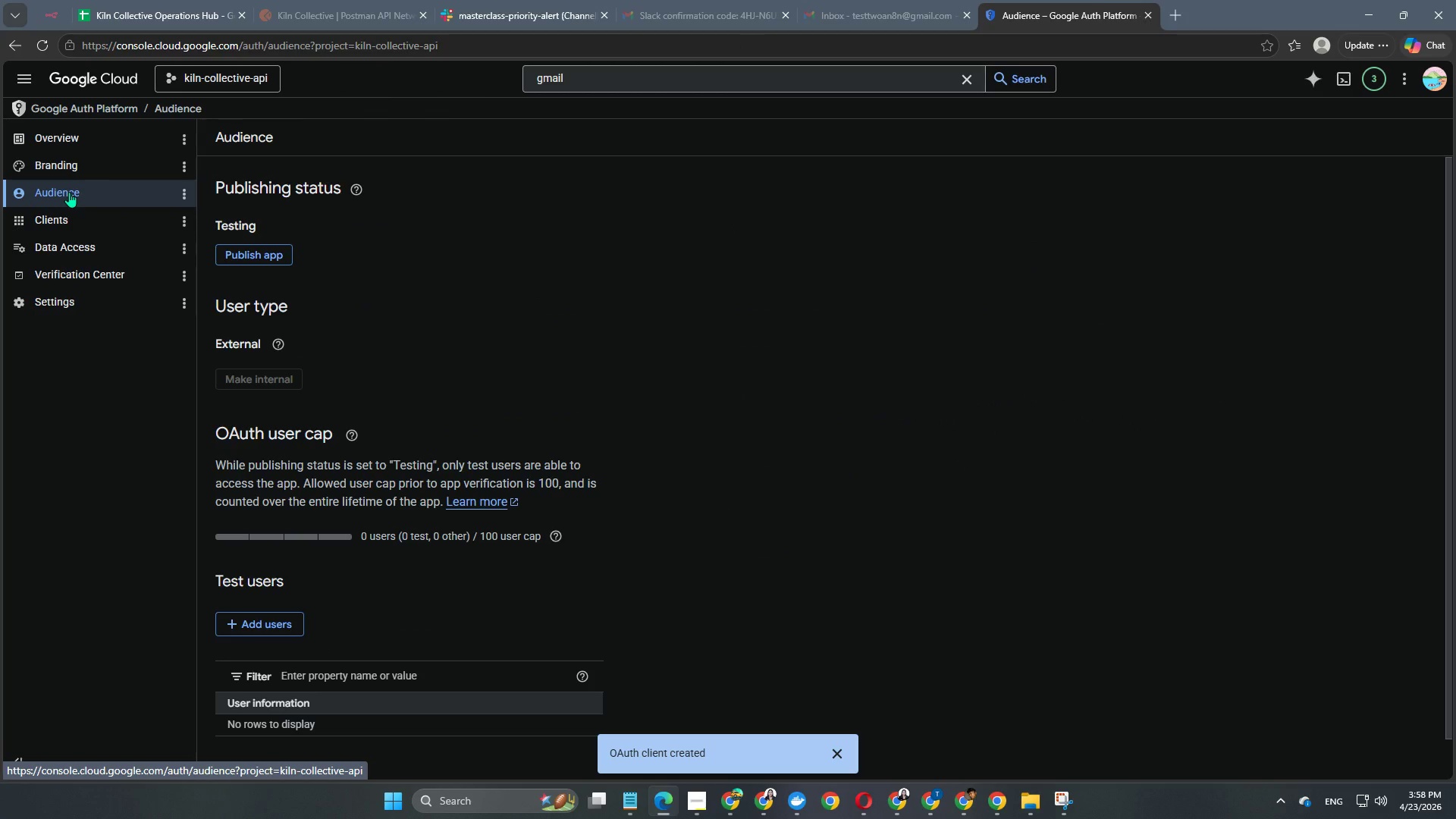 
scroll: coordinate [433, 607], scroll_direction: down, amount: 6.0
 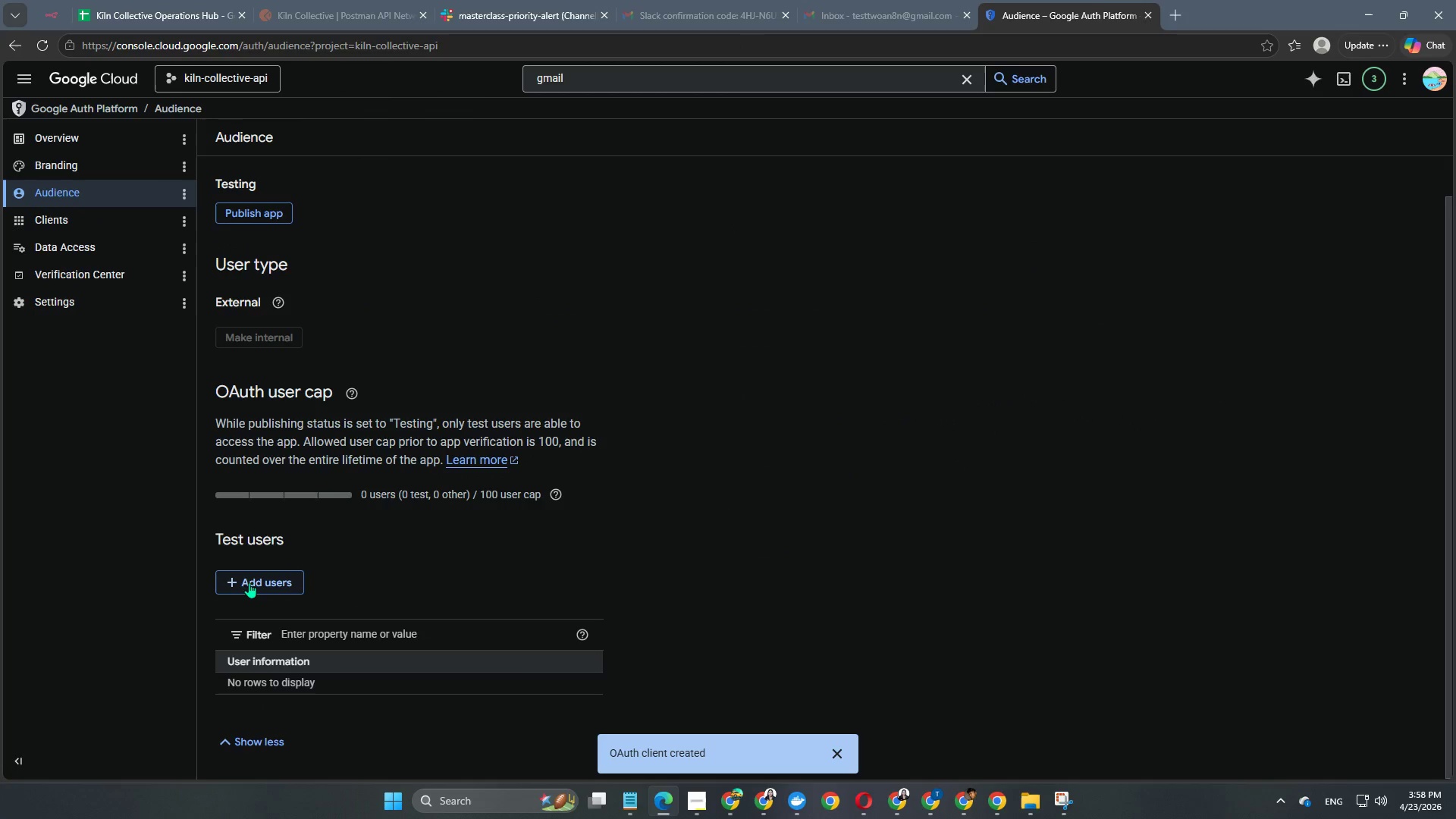 
left_click([249, 584])
 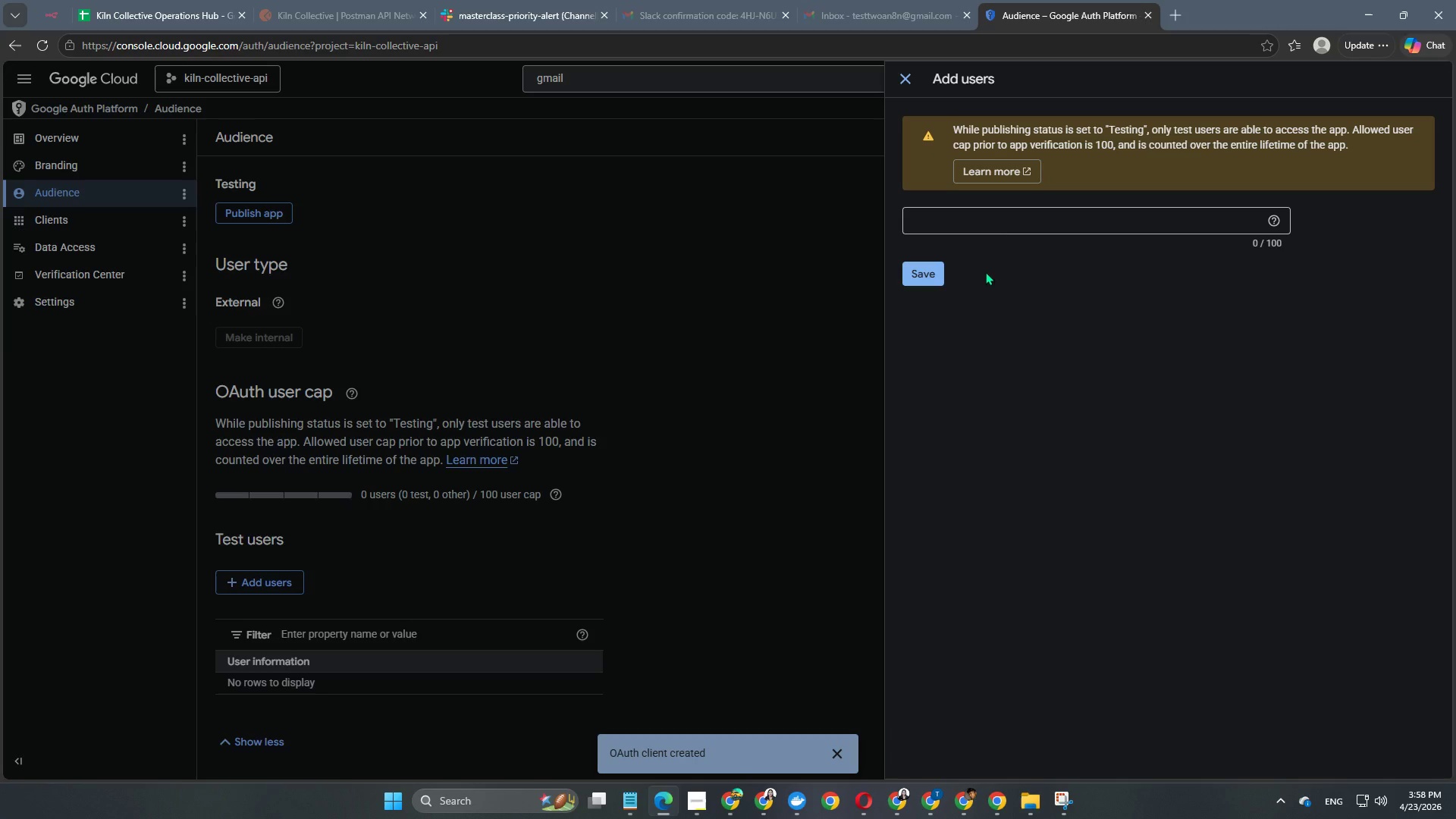 
left_click([1007, 233])
 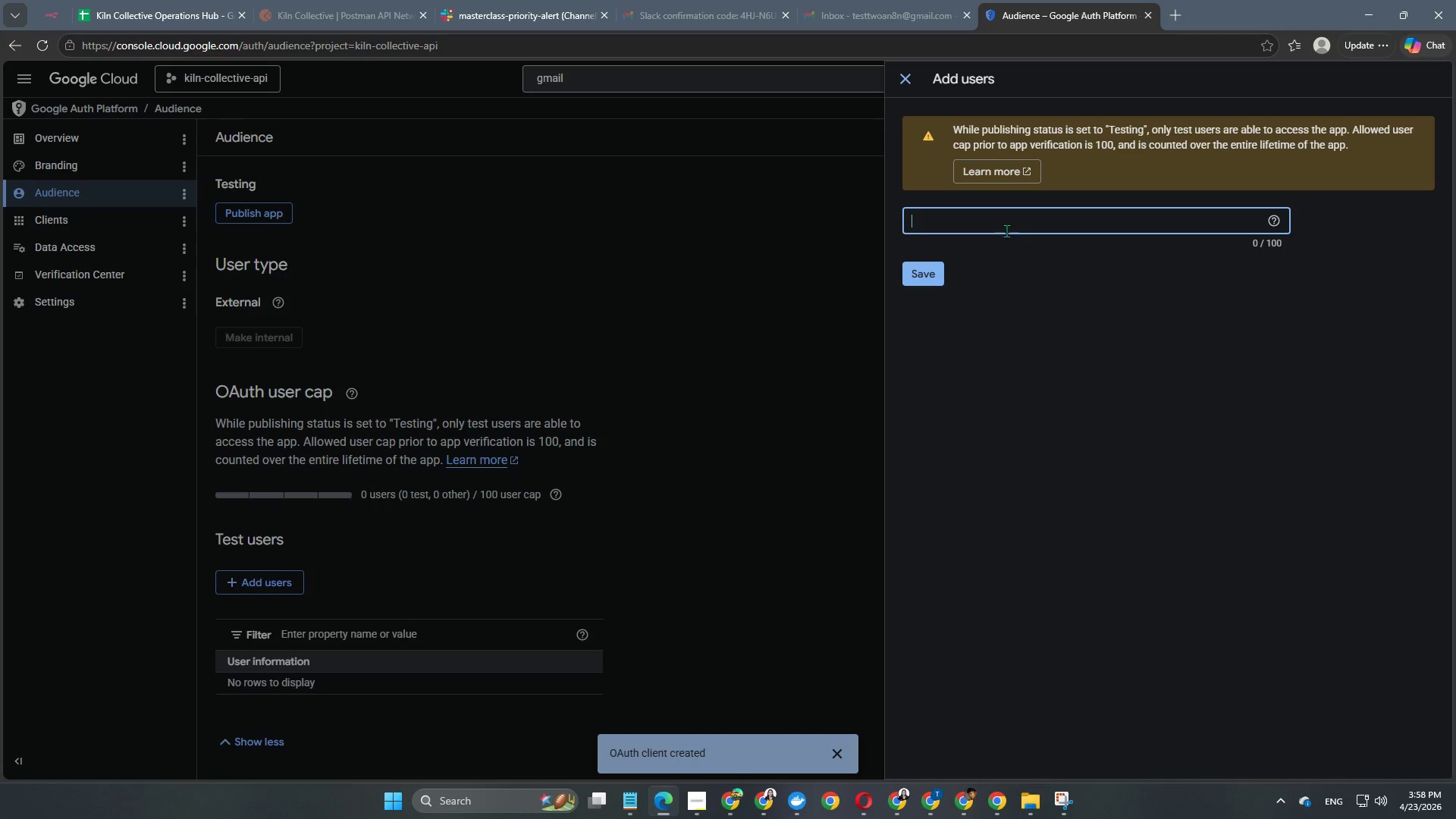 
left_click([1006, 230])
 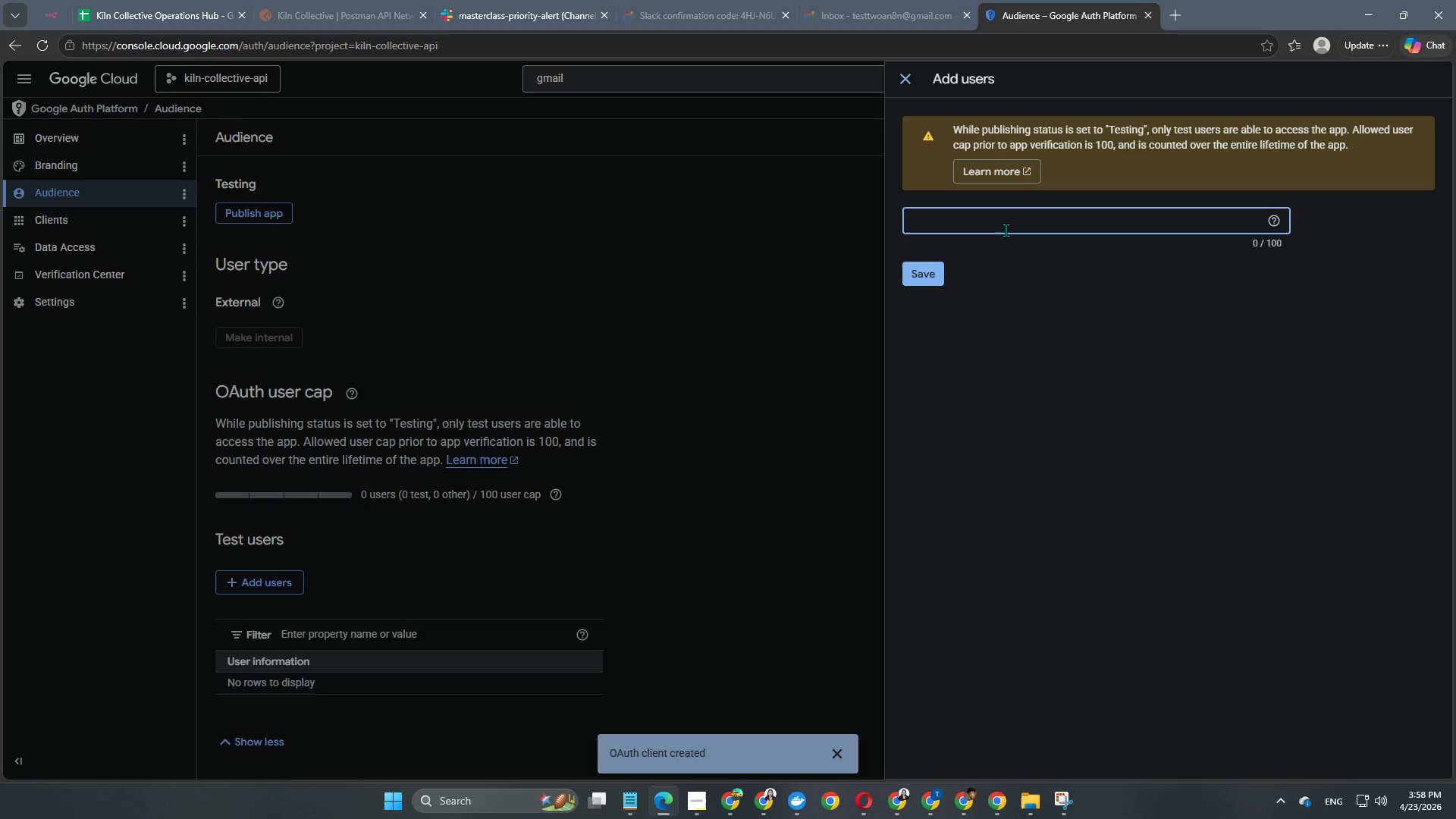 
type(personalchramzagn)
key(Backspace)
key(Backspace)
key(Backspace)
type(gnea!)
key(Backspace)
type(@gmail.com)
 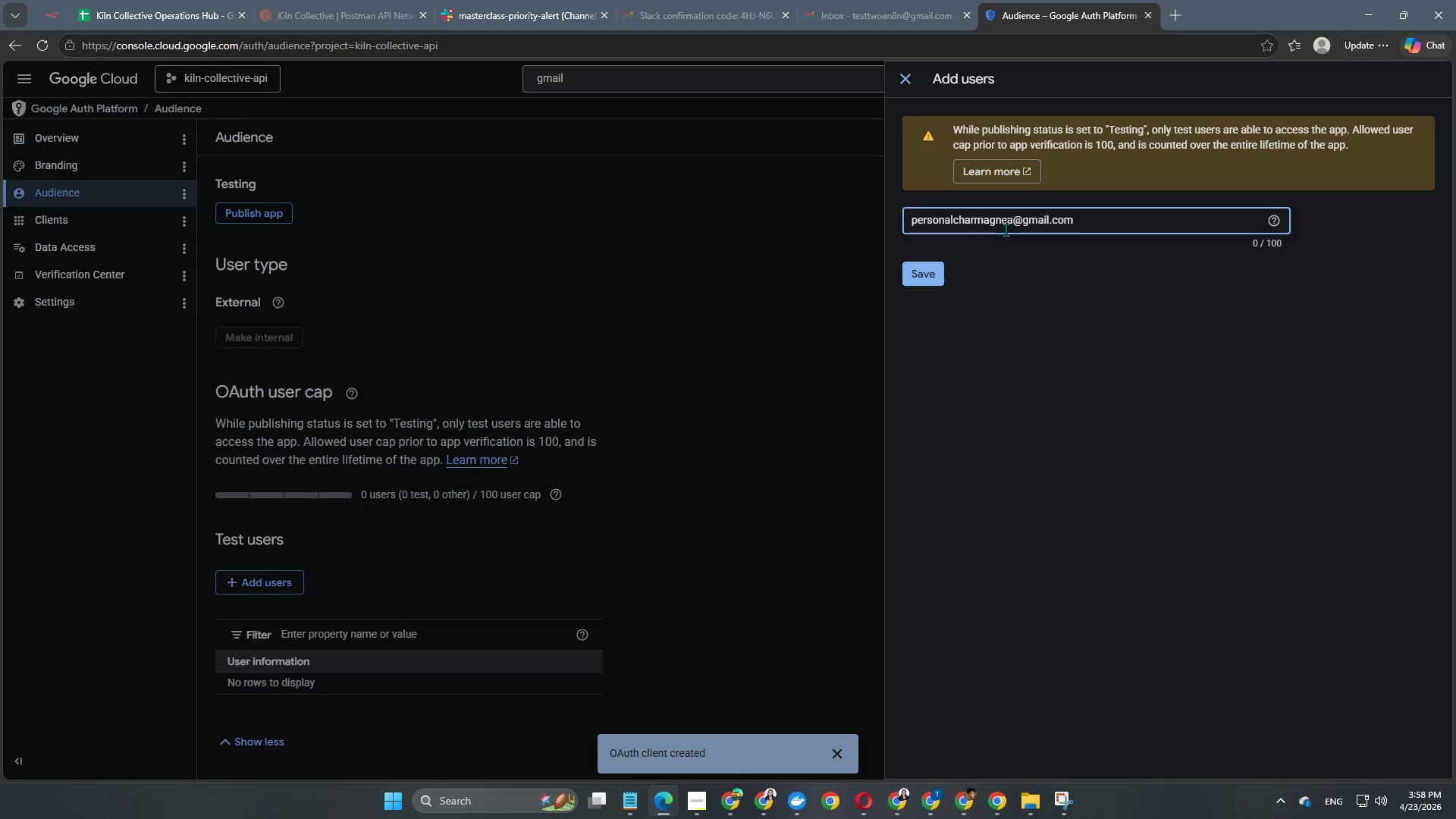 
left_click([1008, 292])
 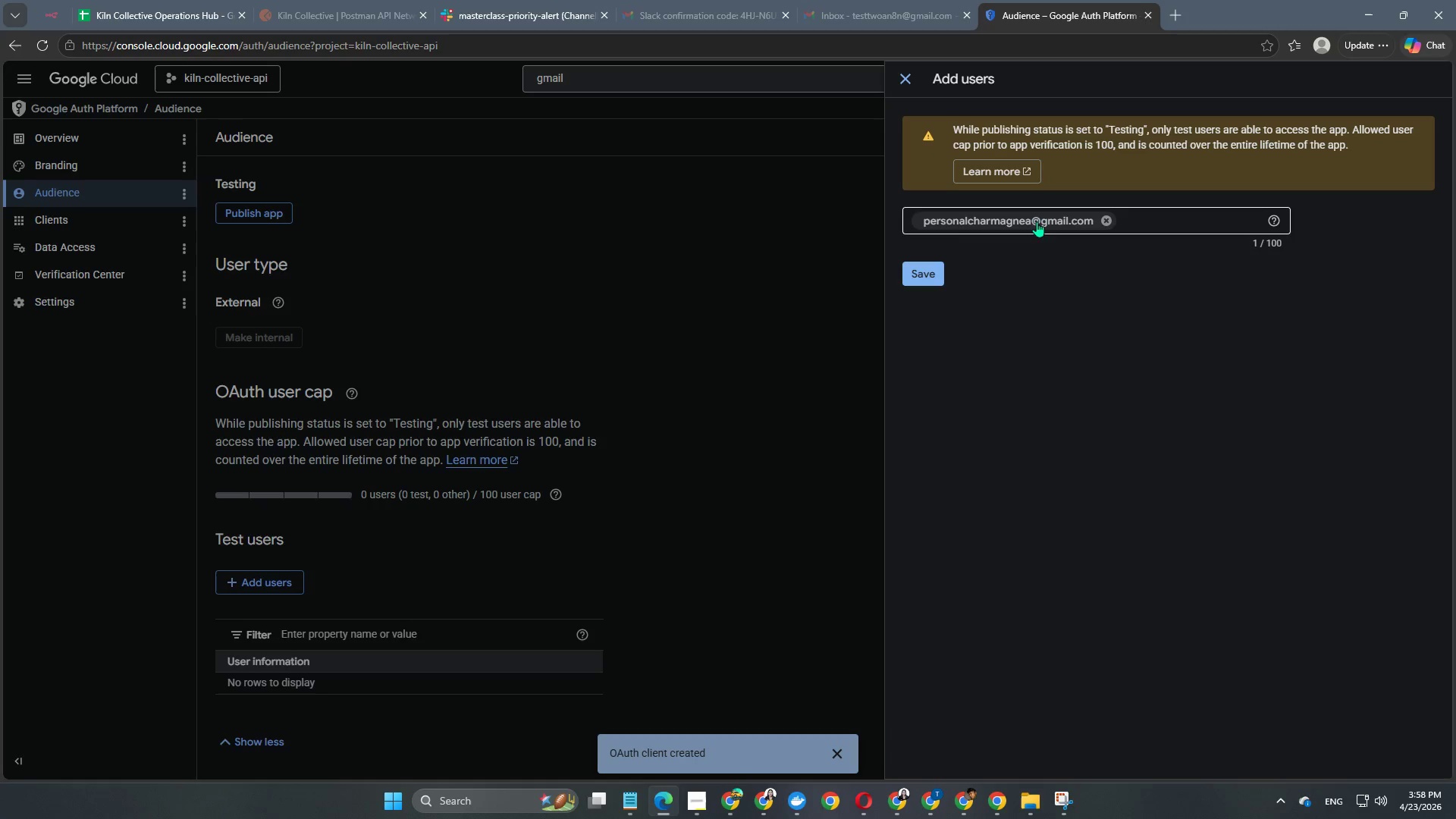 
left_click([906, 274])
 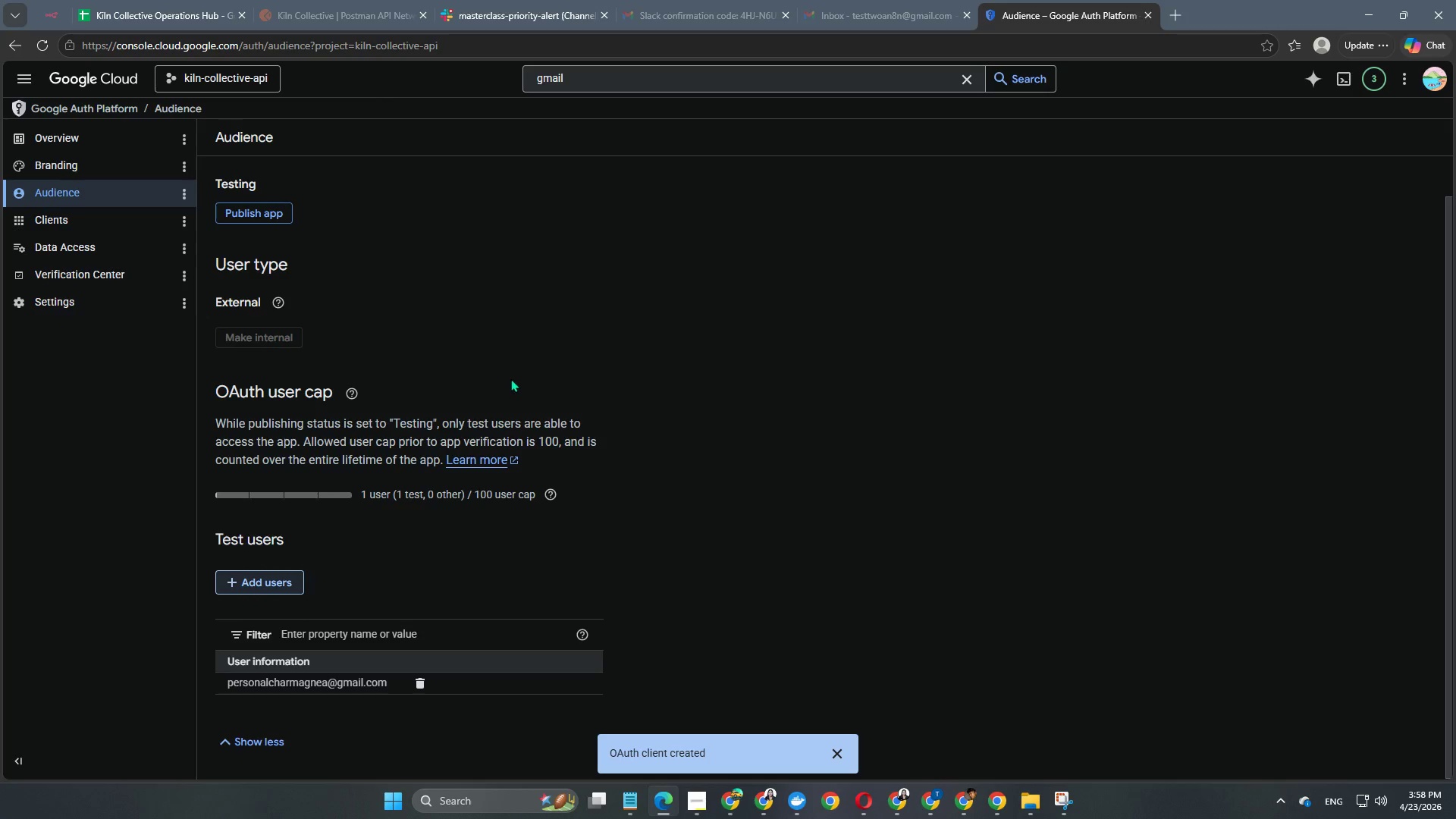 
scroll: coordinate [544, 353], scroll_direction: up, amount: 2.0
 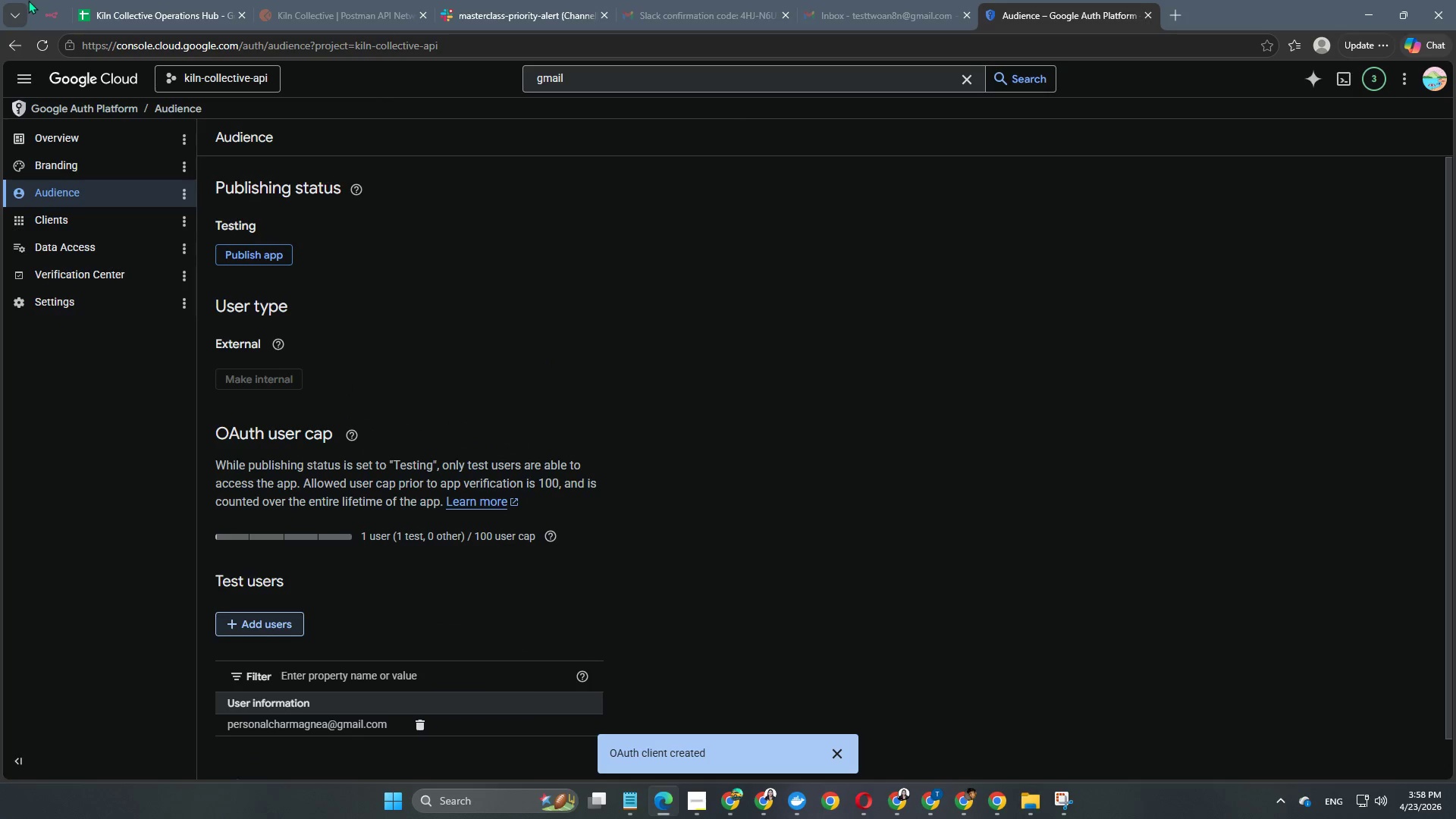 
left_click([49, 9])
 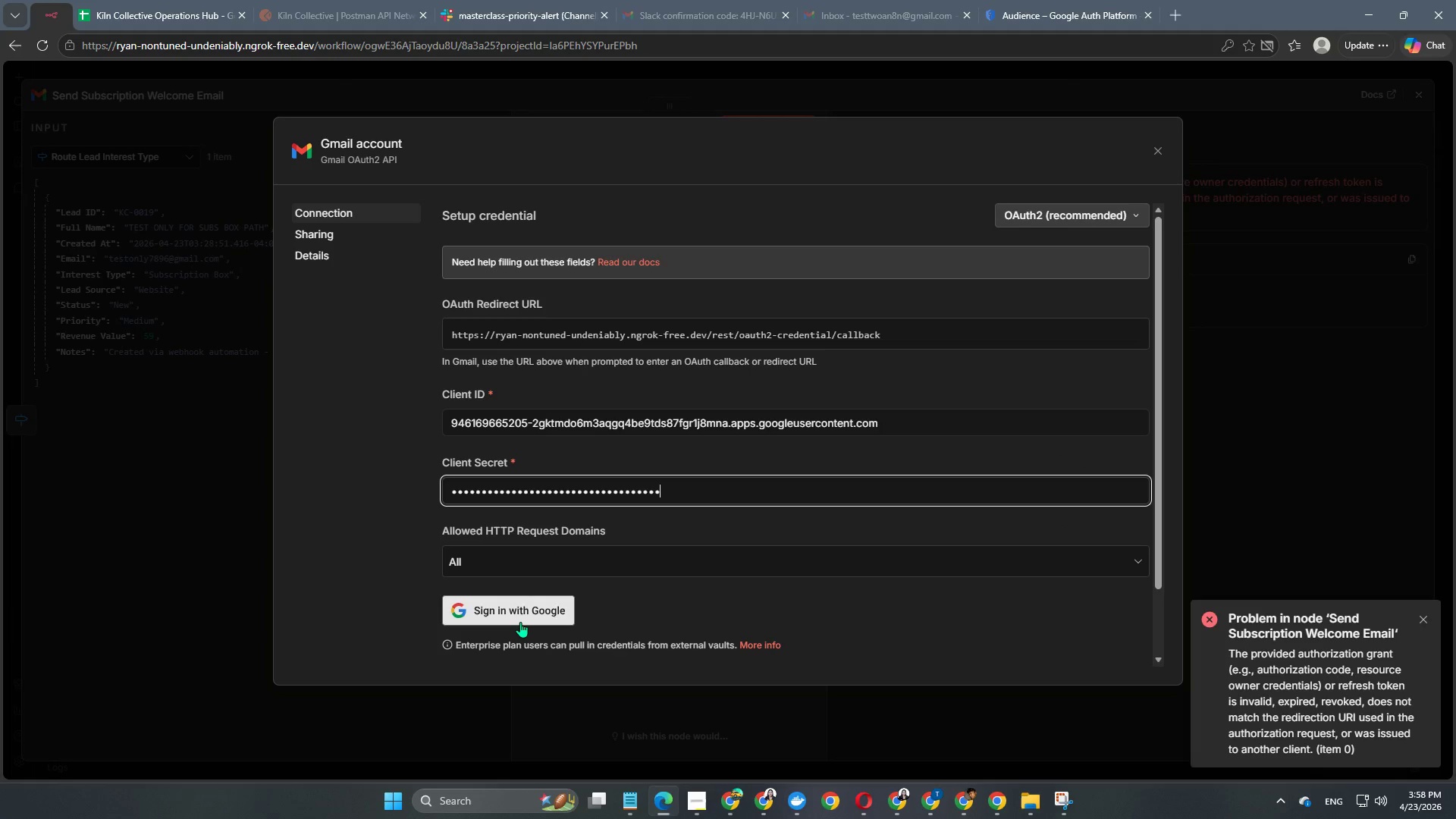 
left_click([520, 622])
 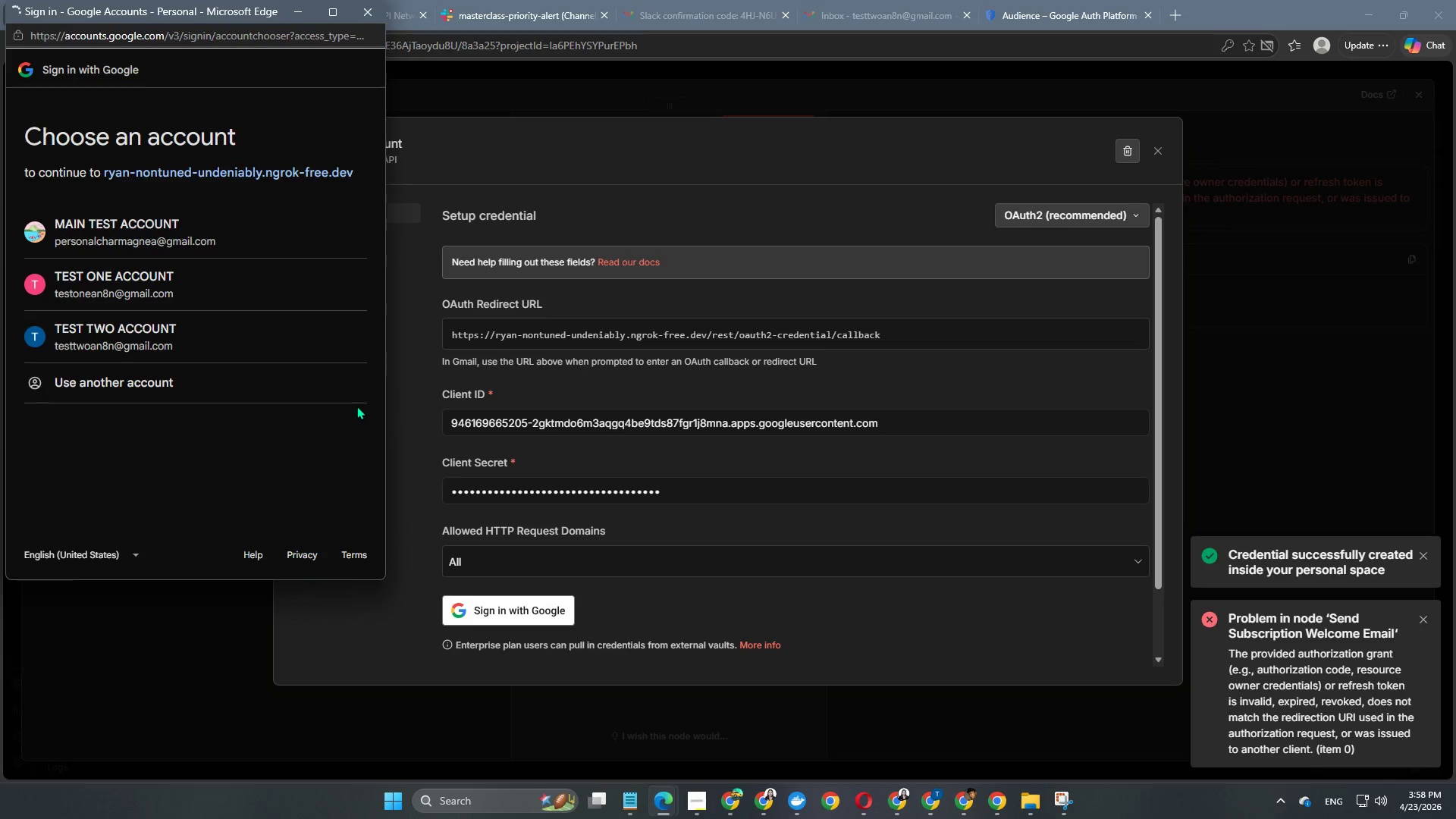 
left_click([180, 240])
 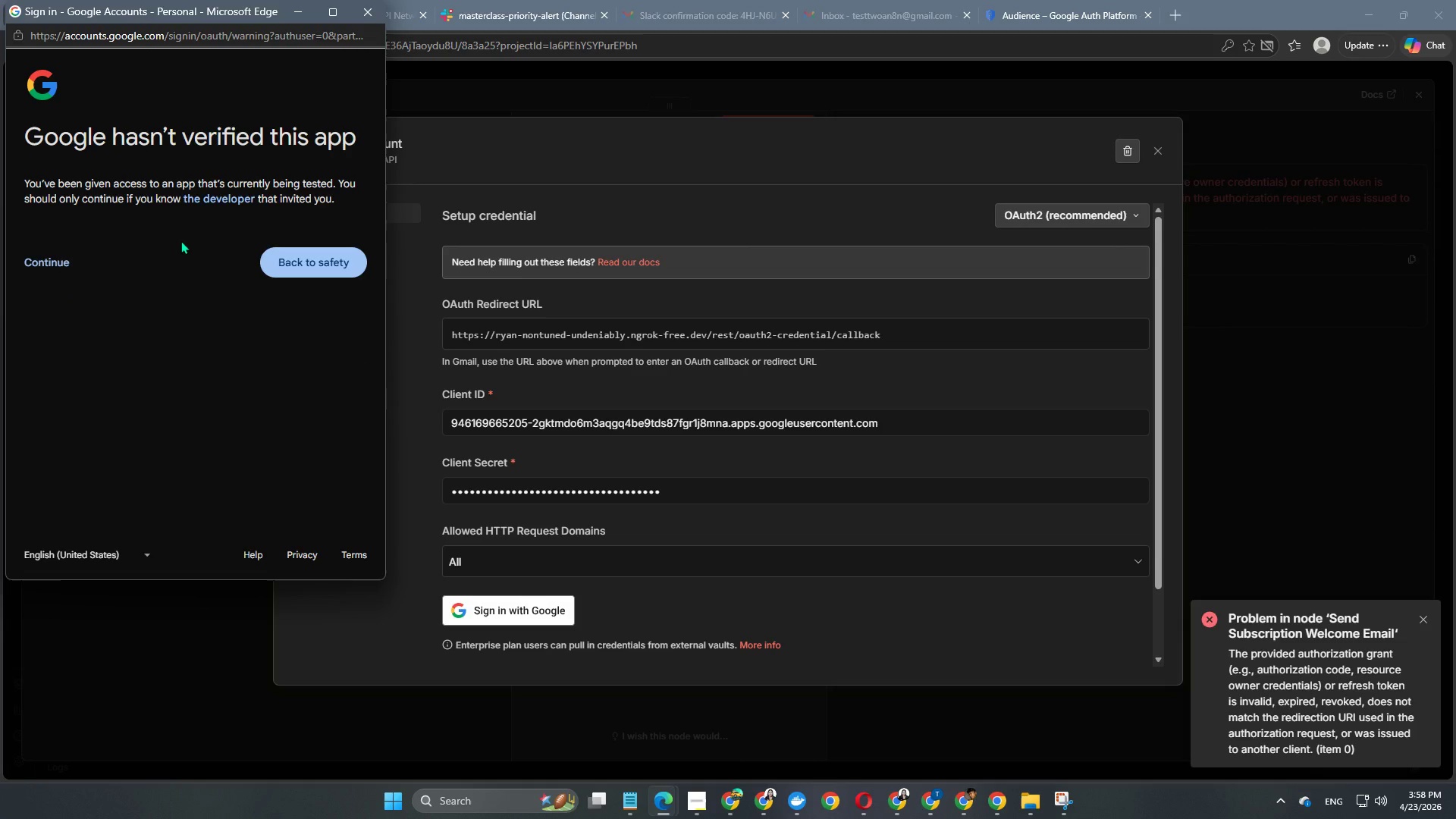 
left_click([57, 259])
 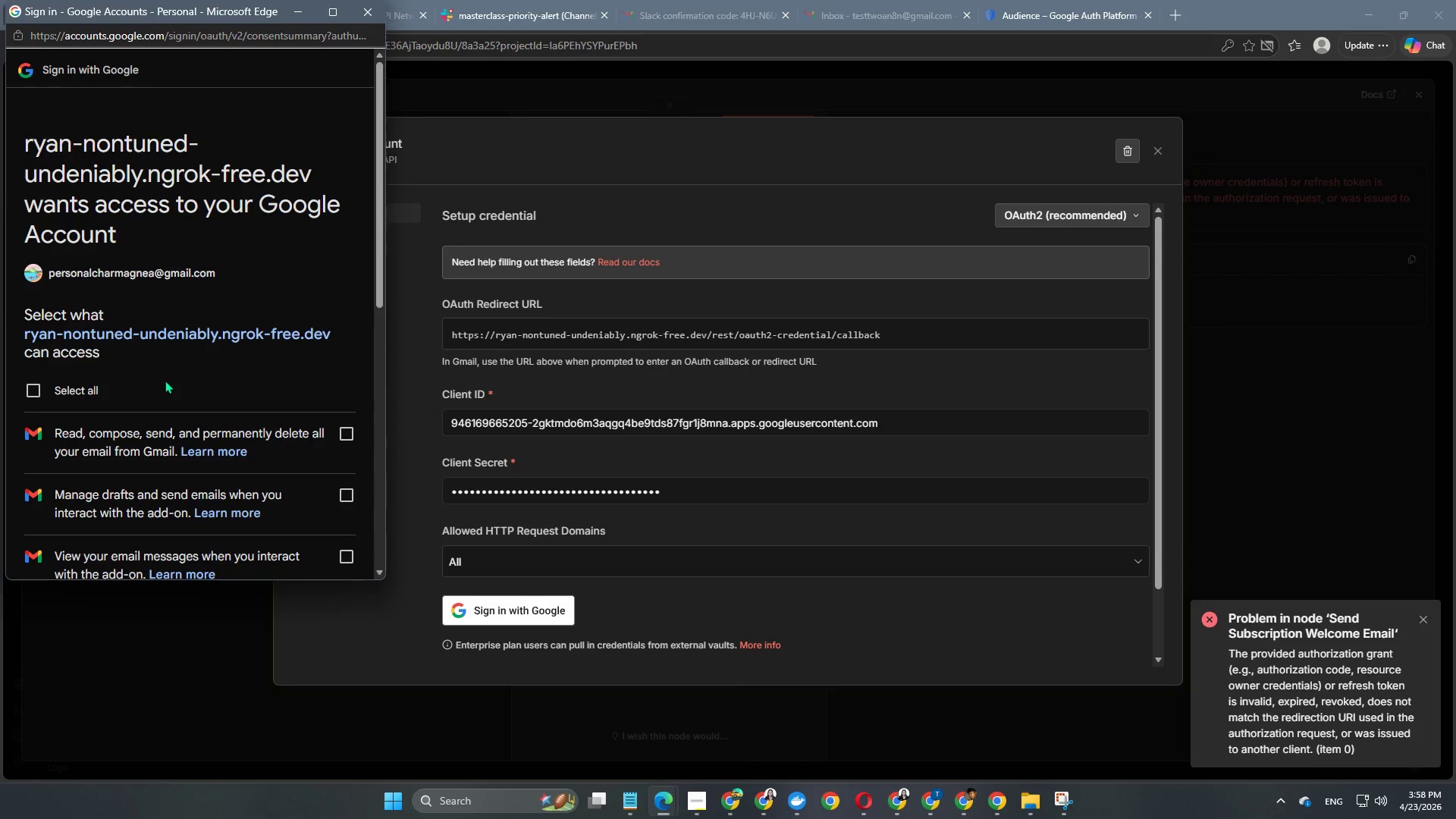 
left_click([75, 390])
 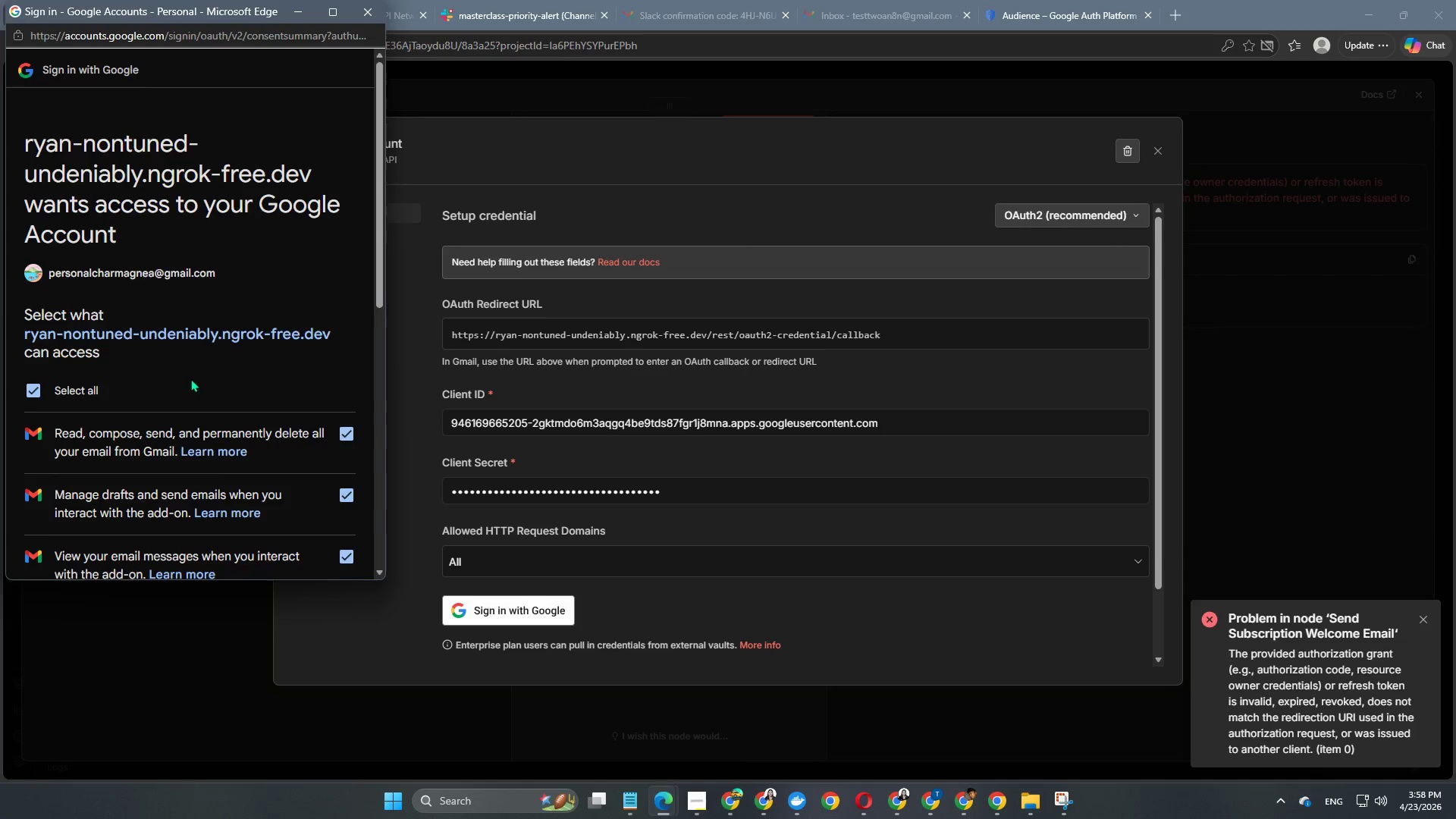 
scroll: coordinate [190, 378], scroll_direction: down, amount: 7.0
 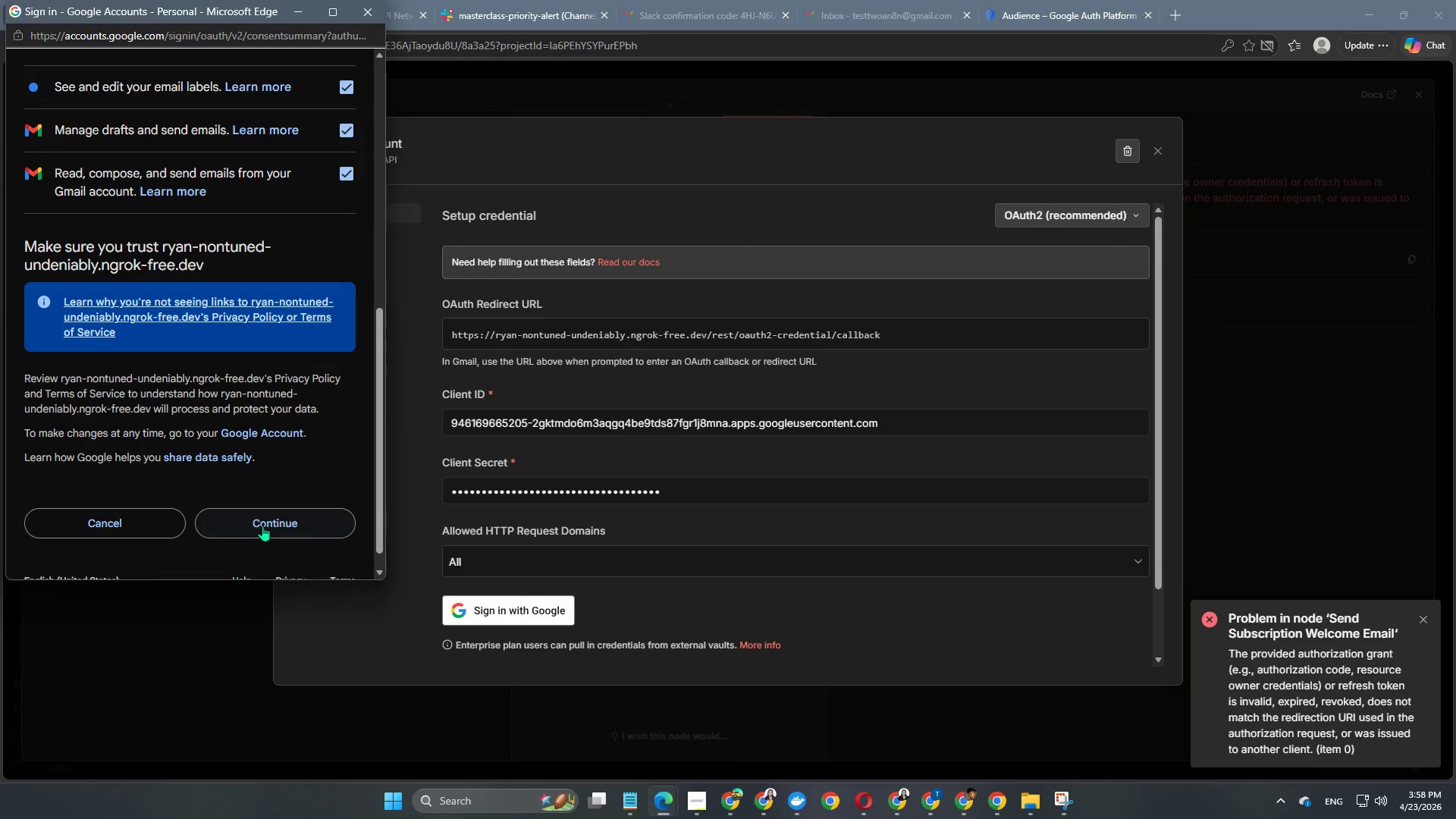 
left_click([262, 526])
 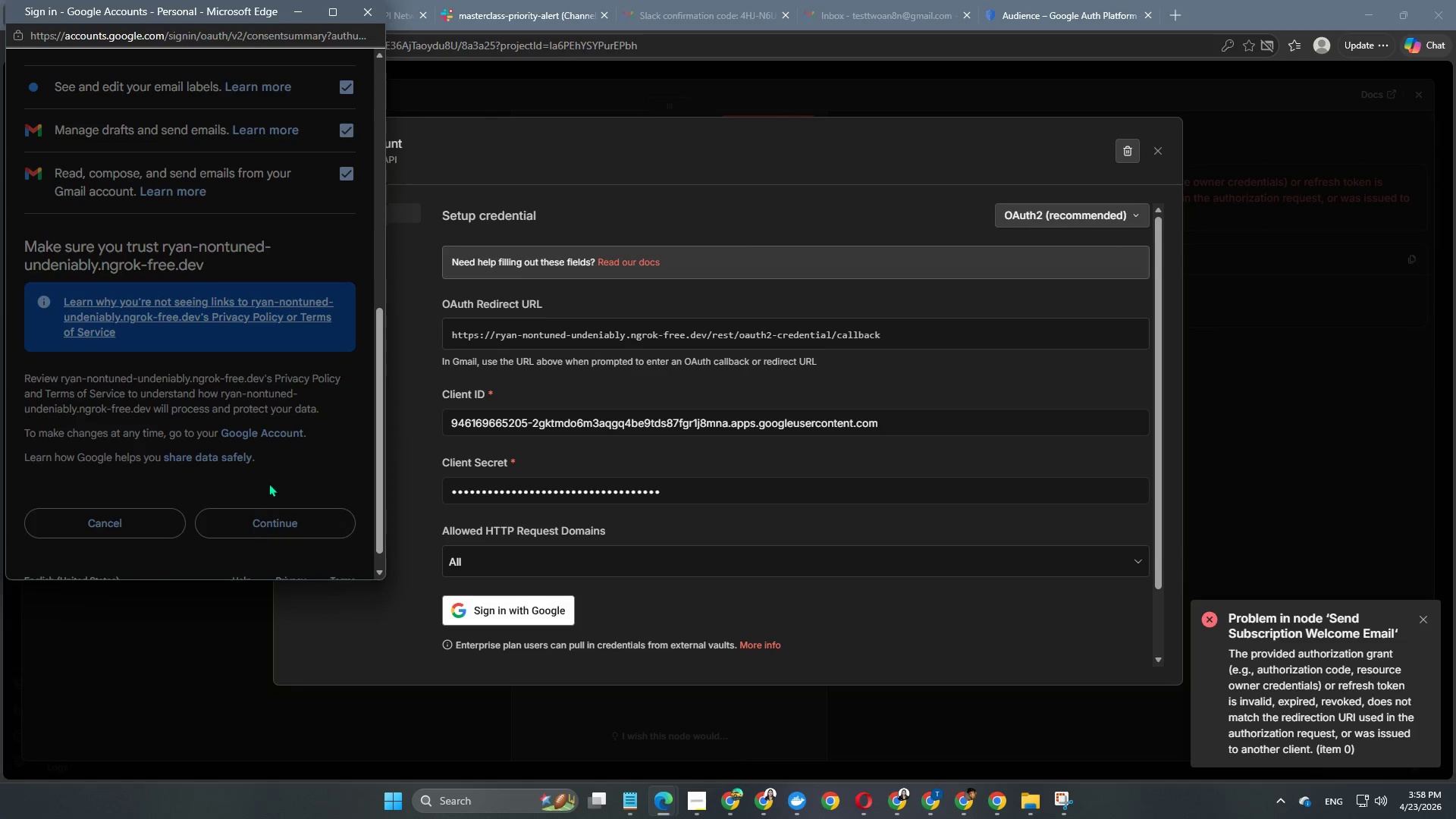 
scroll: coordinate [268, 475], scroll_direction: up, amount: 6.0
 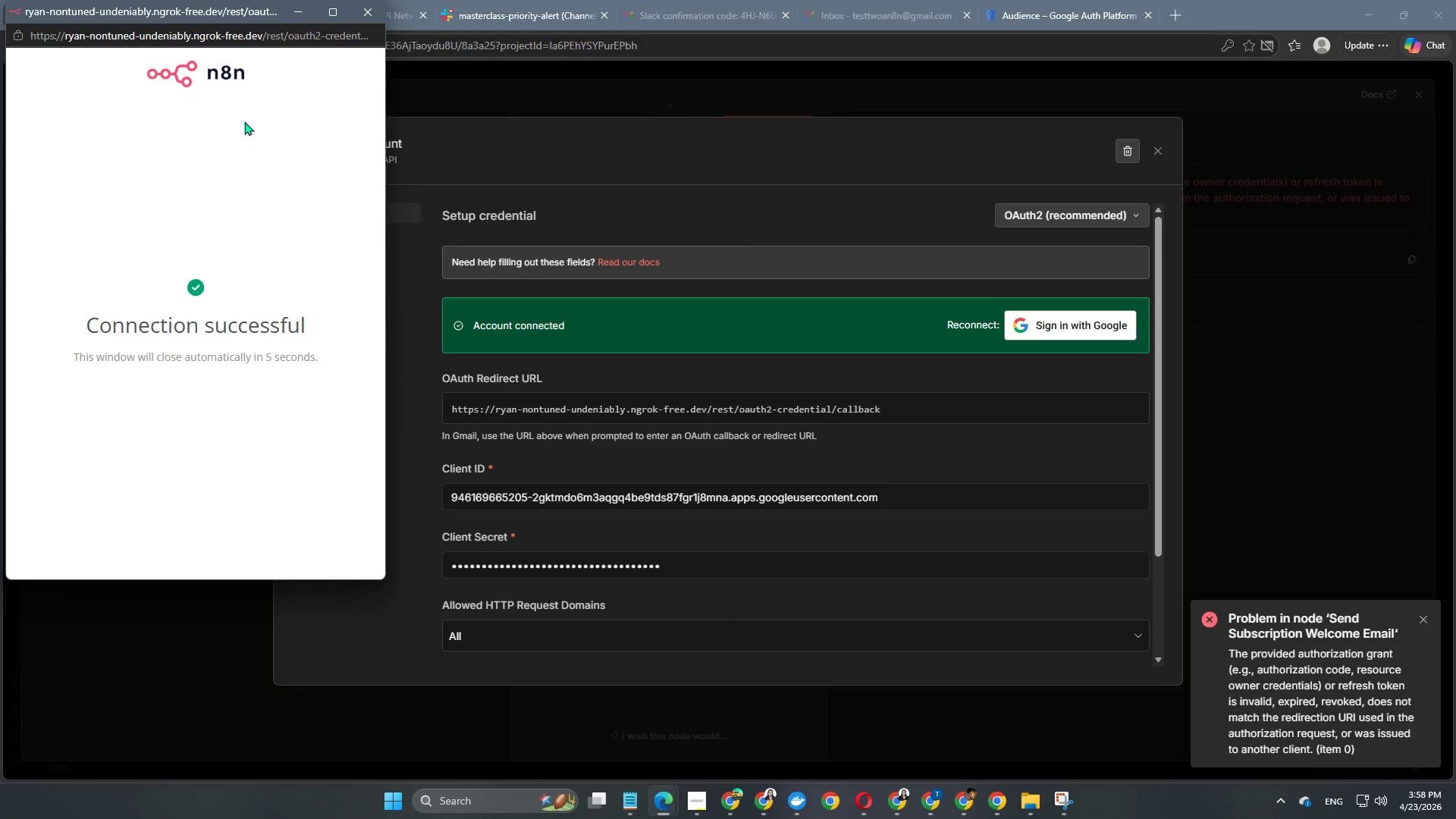 
wait(5.48)
 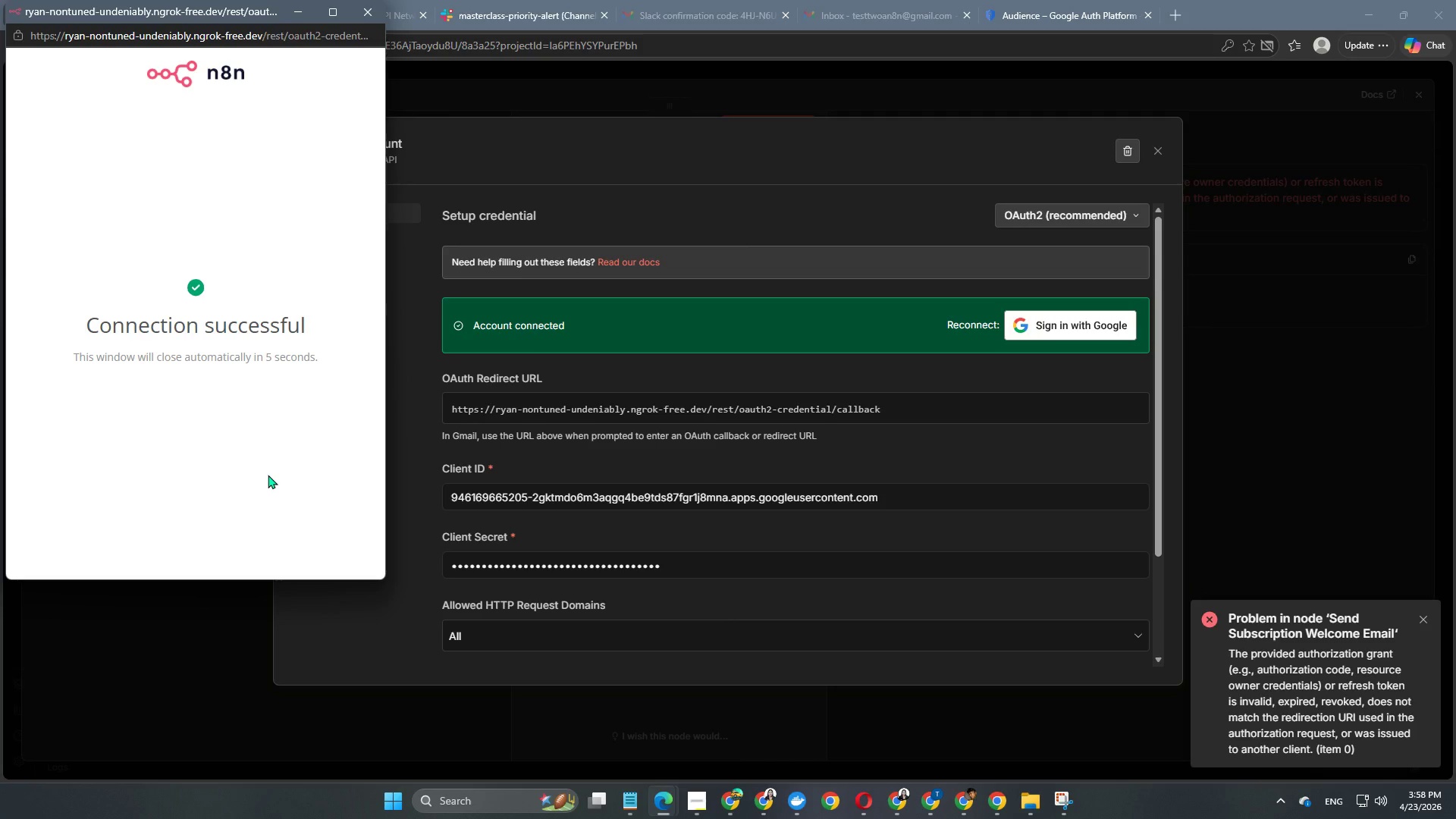 
left_click([1260, 283])
 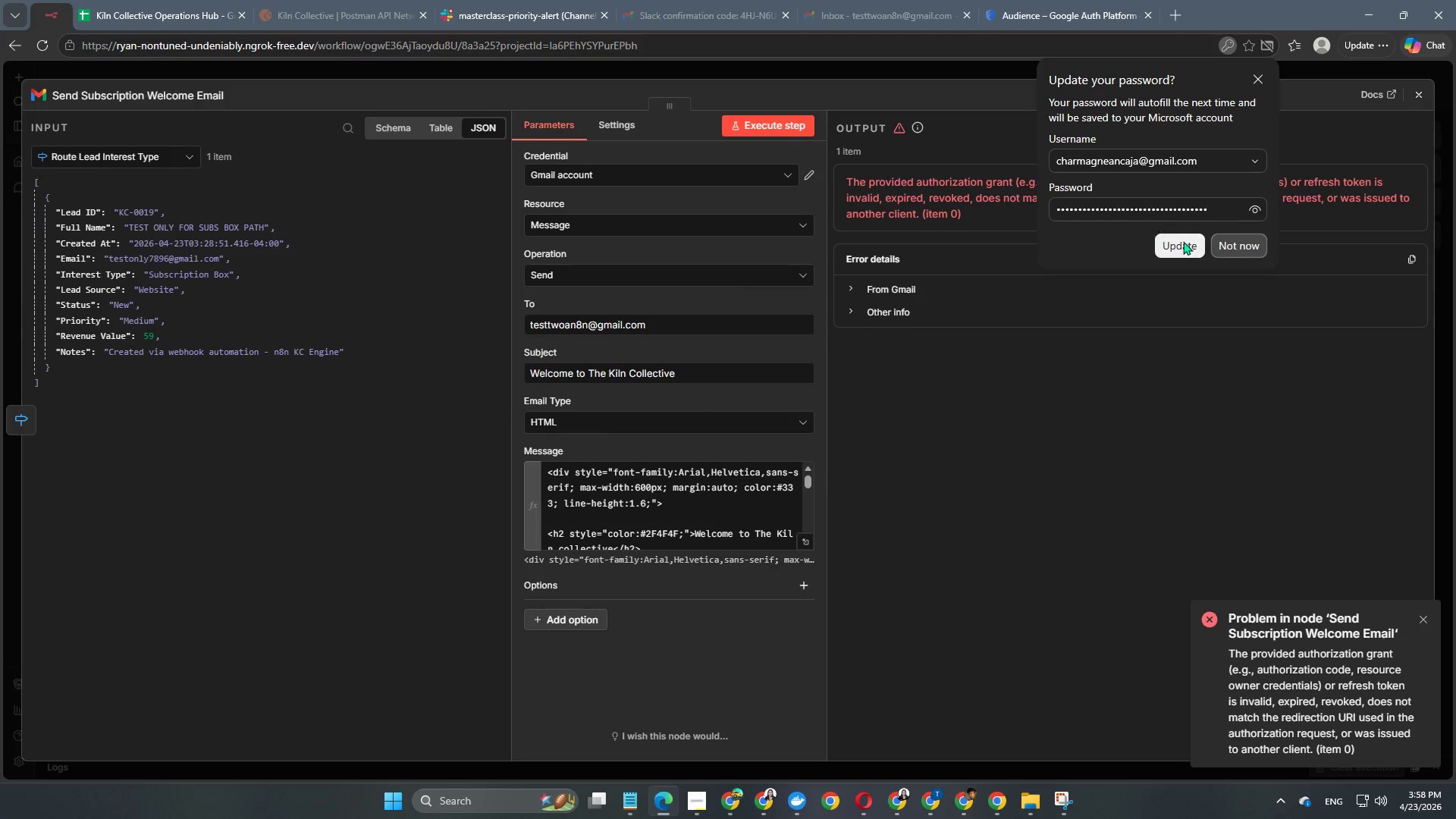 
left_click([1228, 248])
 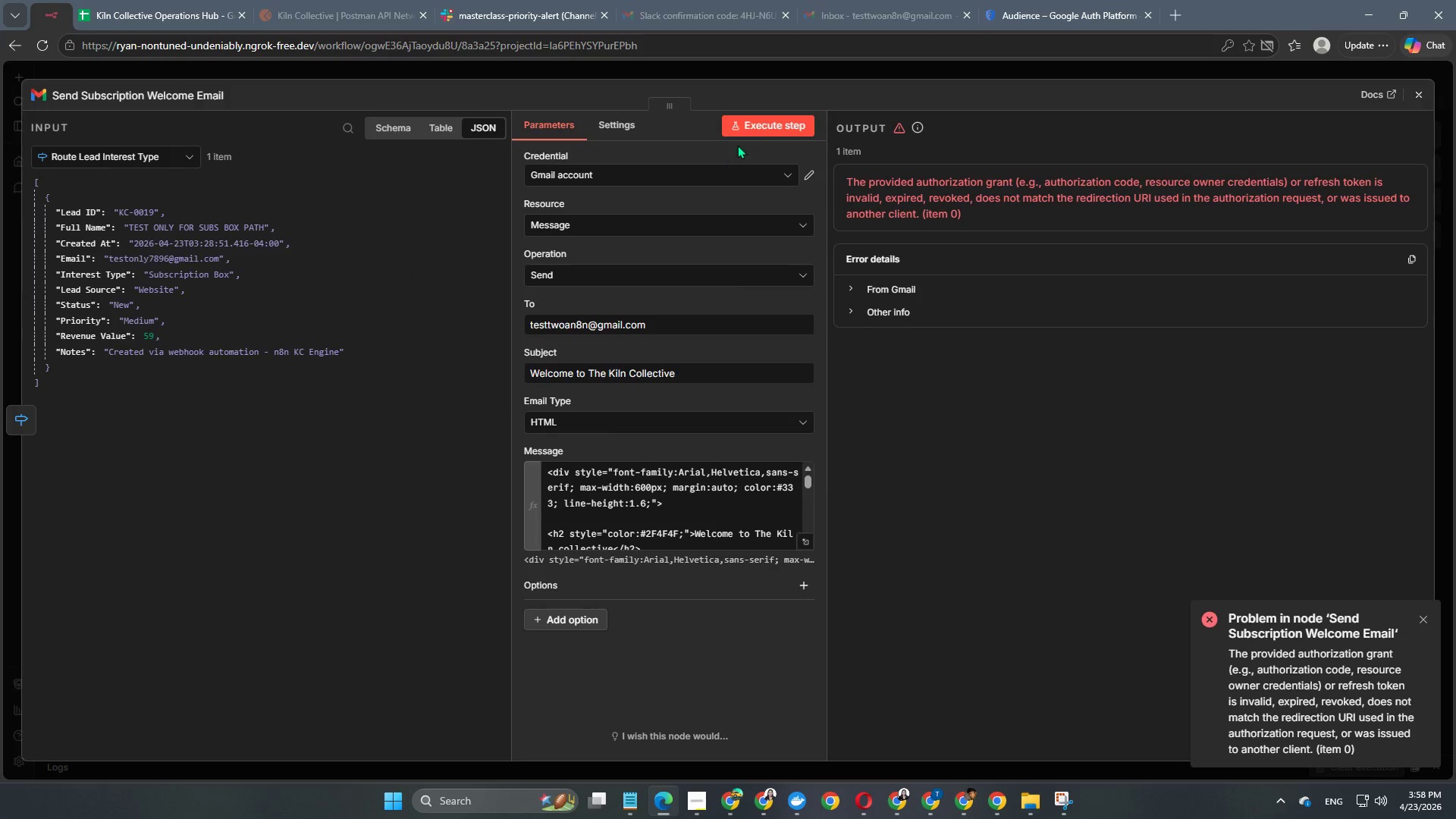 
left_click([768, 124])
 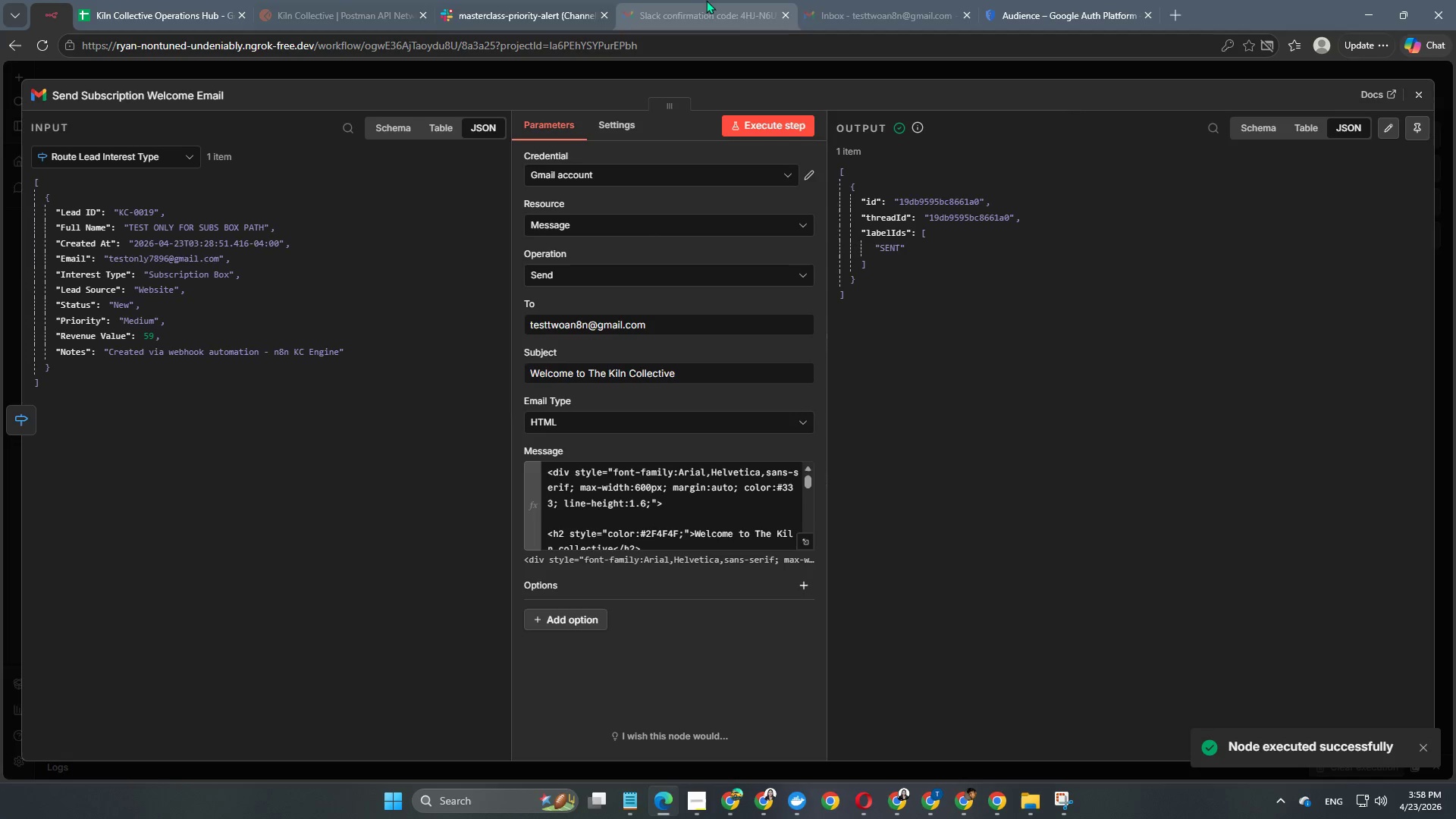 
wait(5.17)
 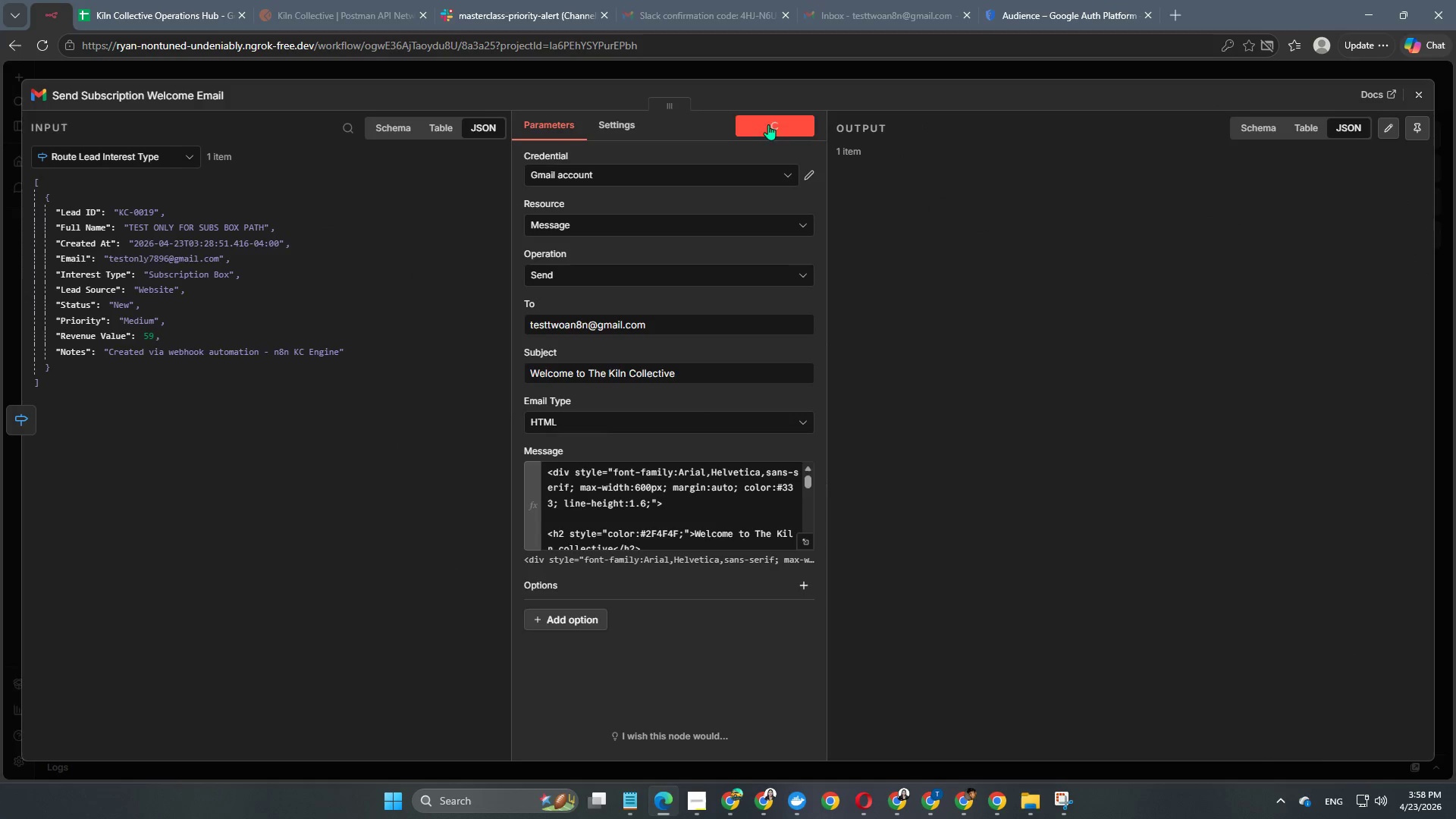 
left_click([832, 2])
 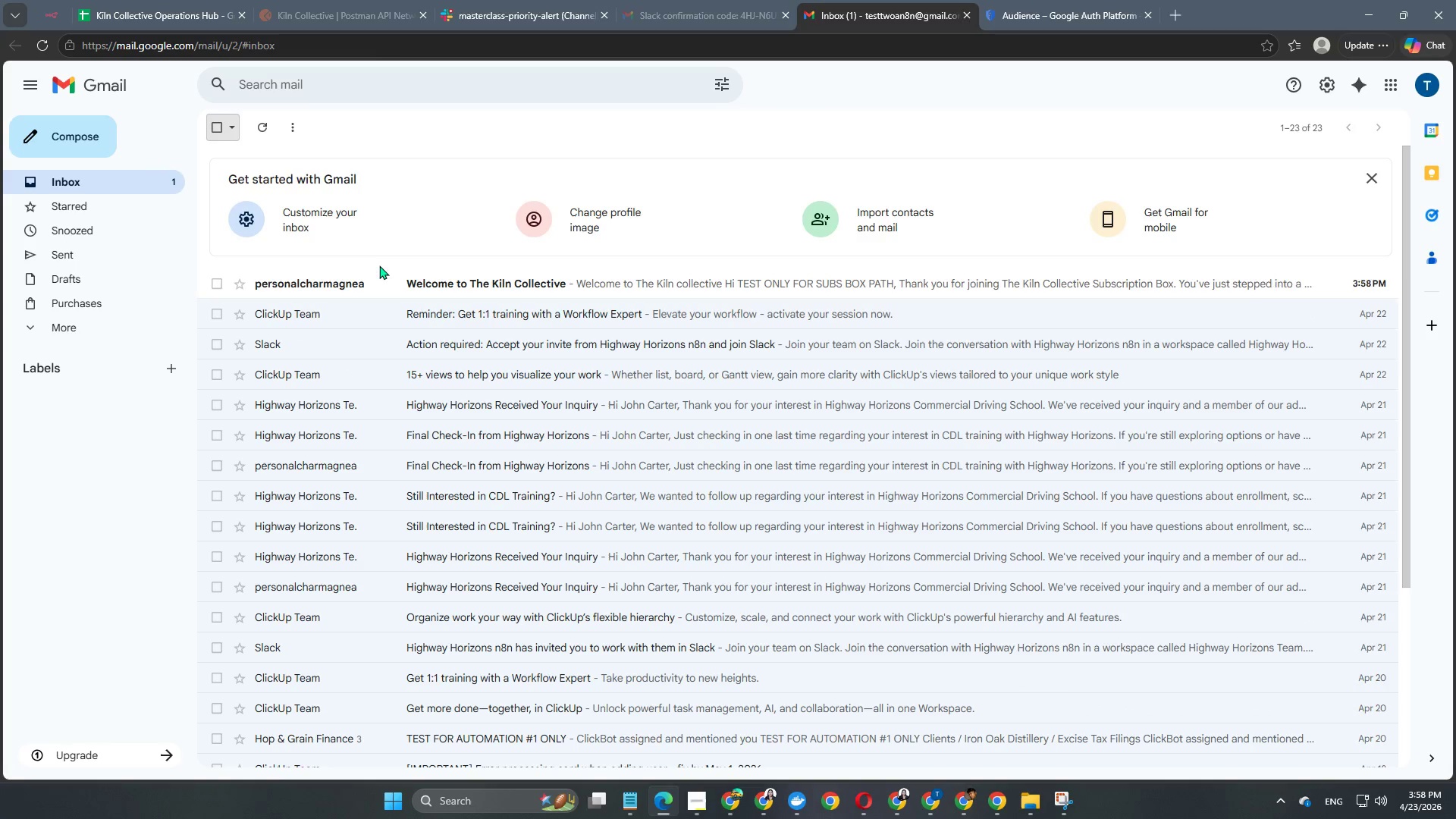 
left_click([408, 287])
 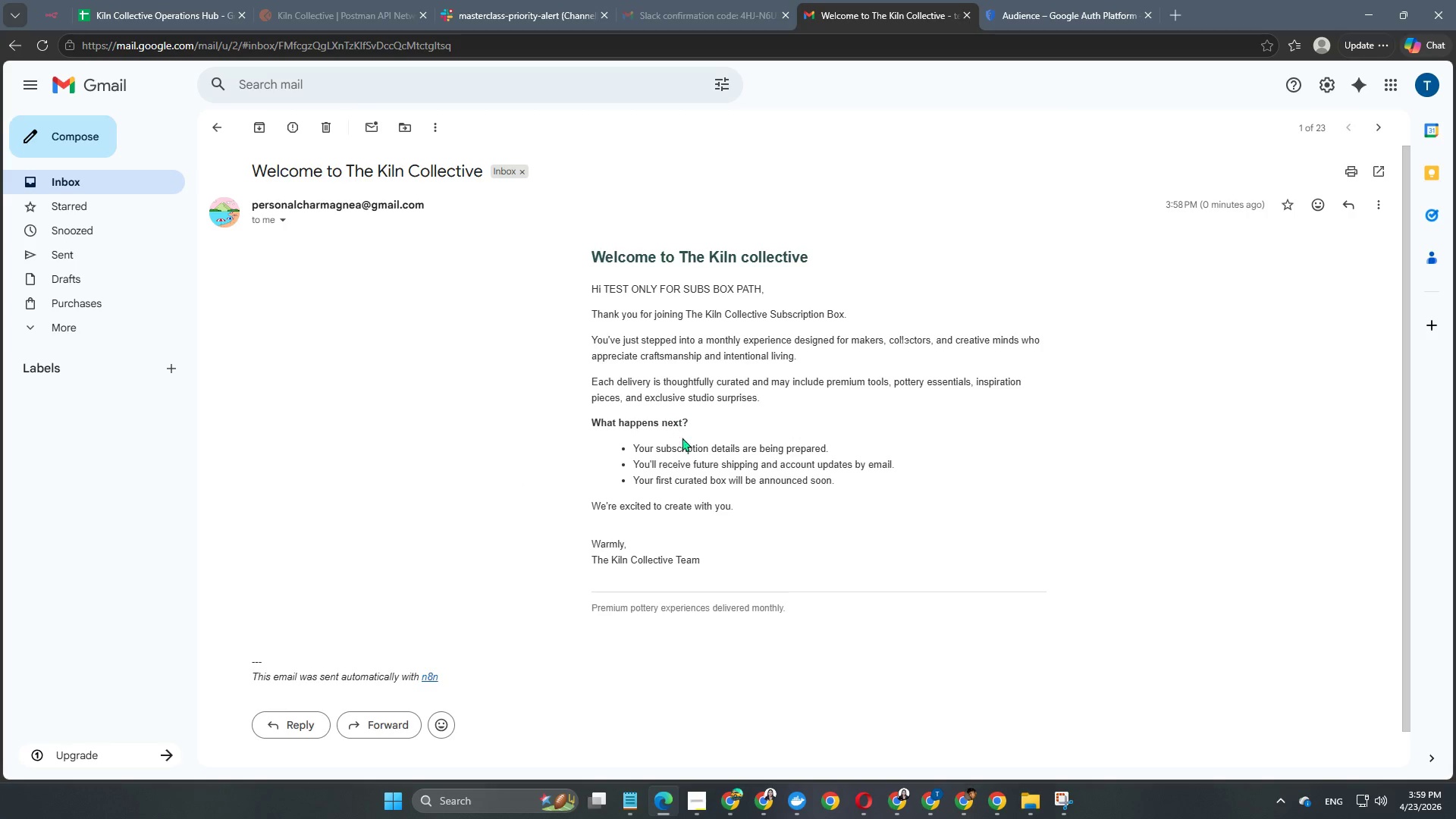 
wait(15.44)
 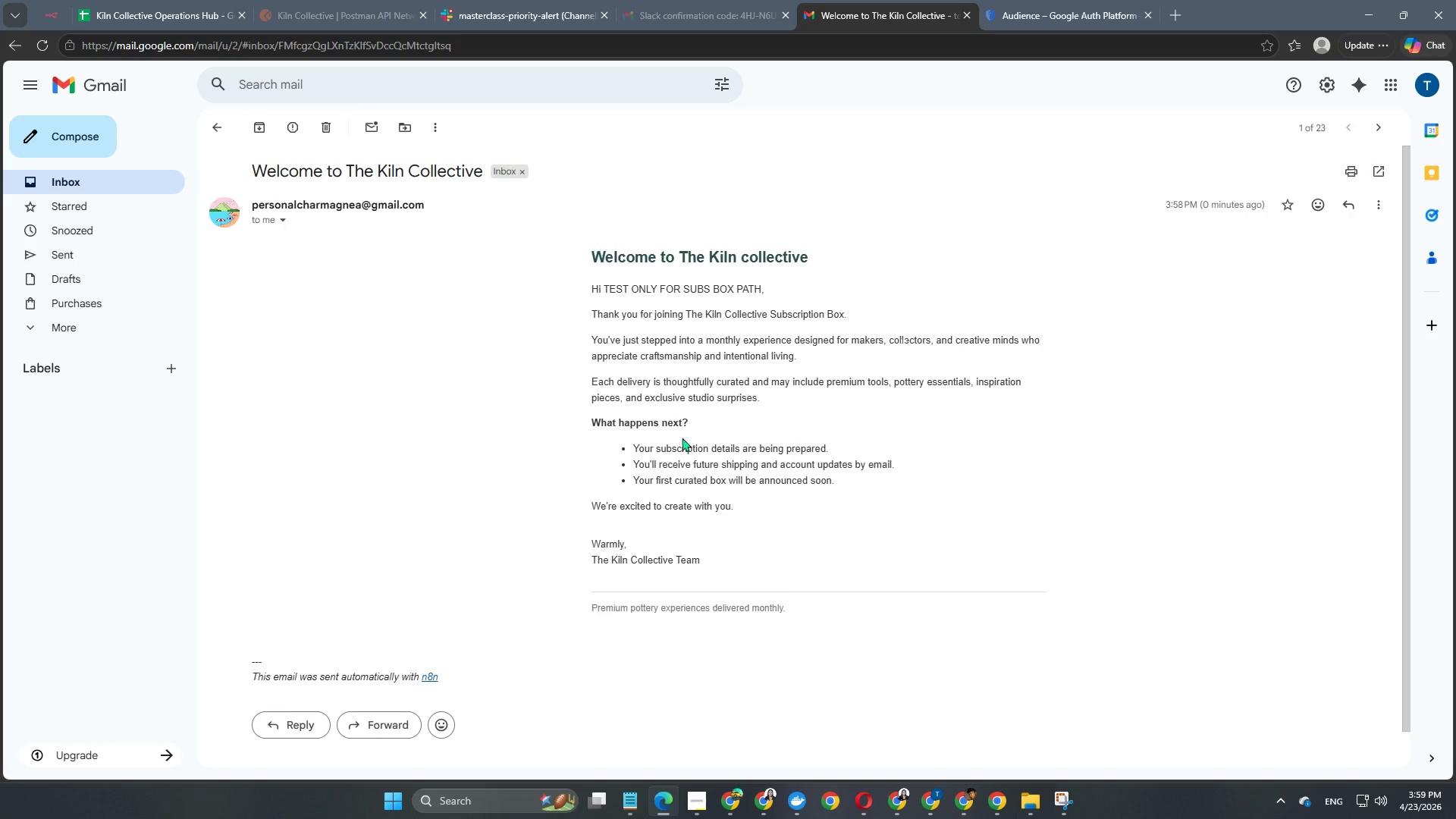 
left_click([49, 11])
 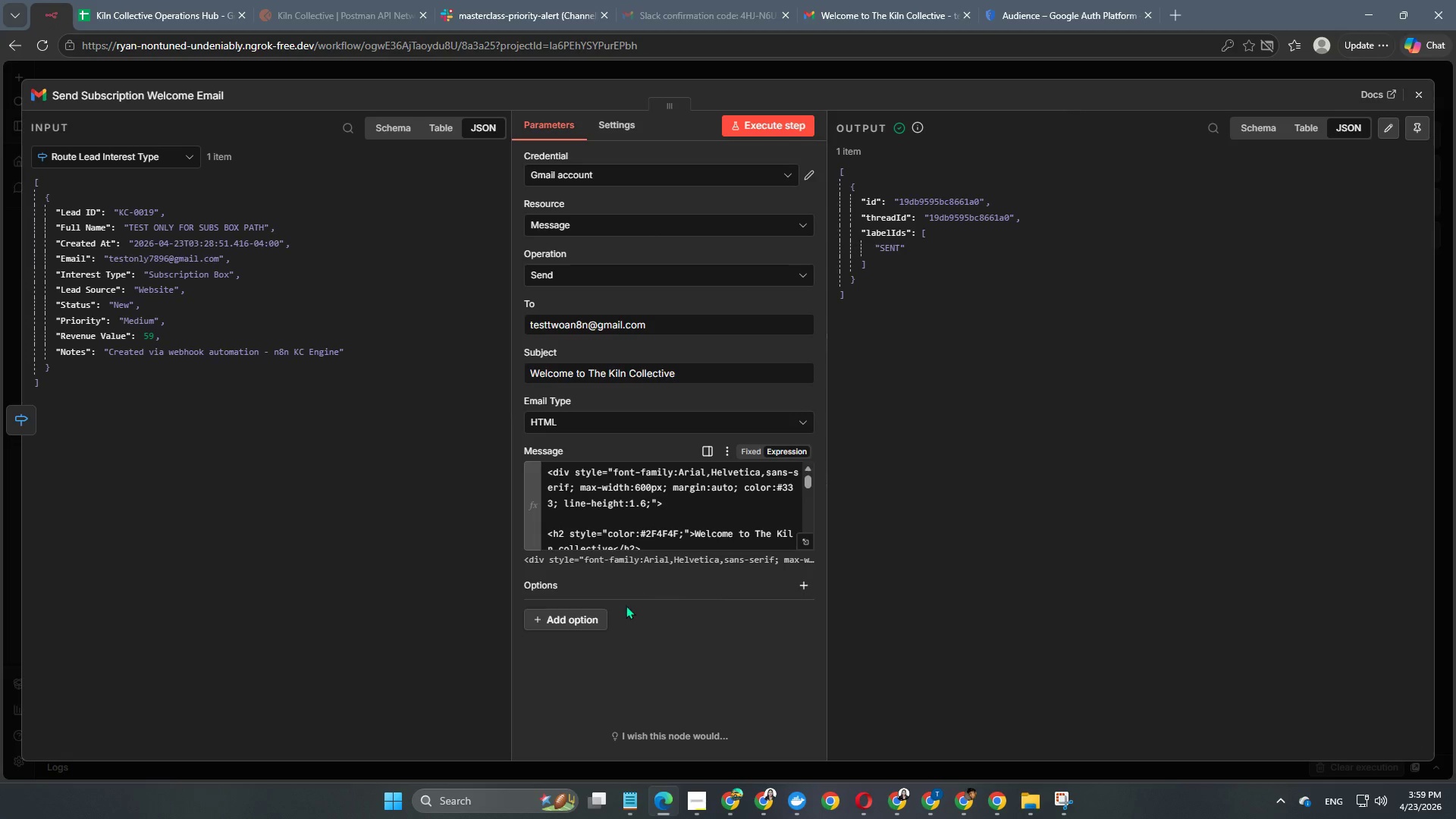 
left_click([570, 617])
 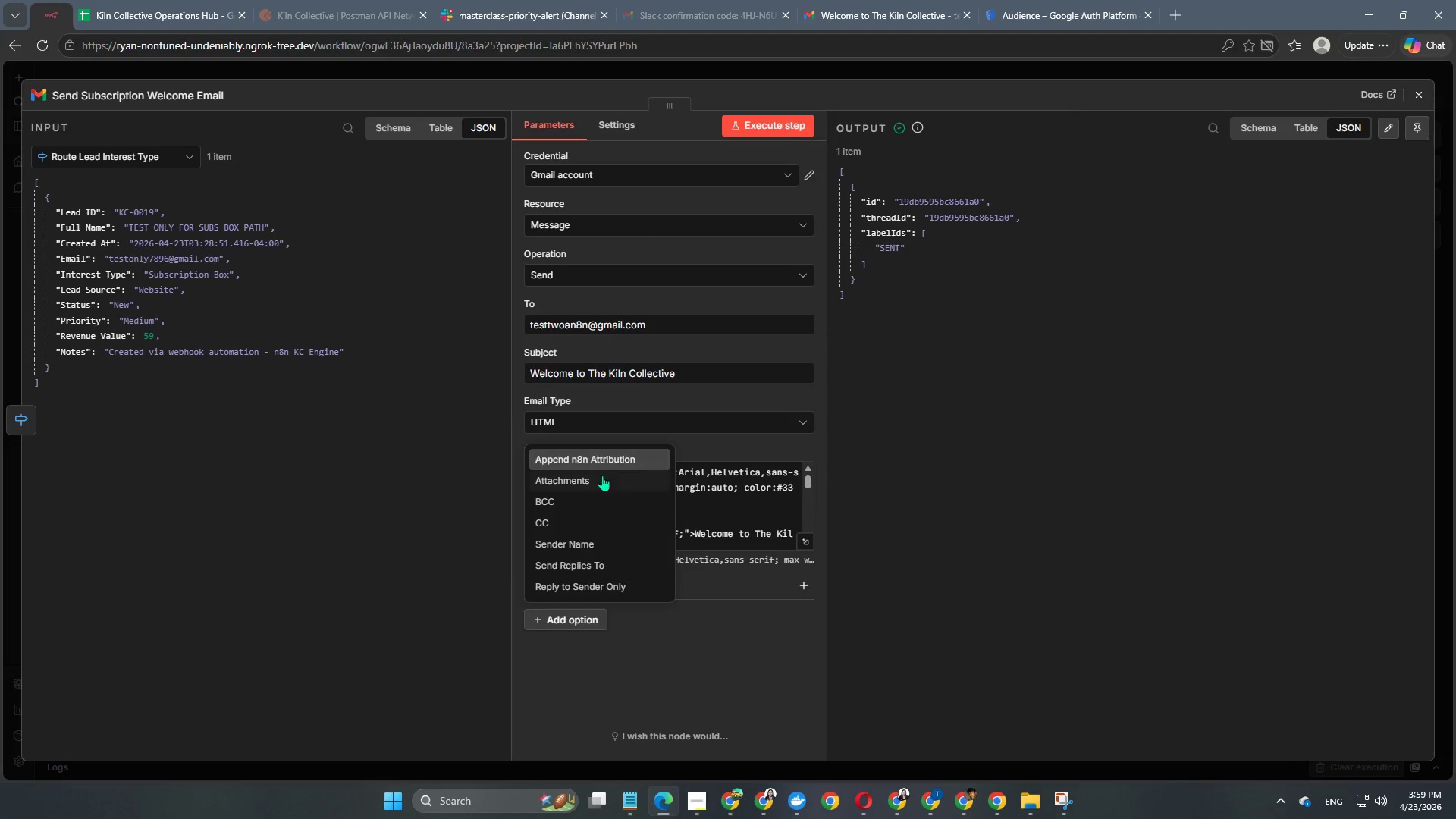 
left_click([616, 459])
 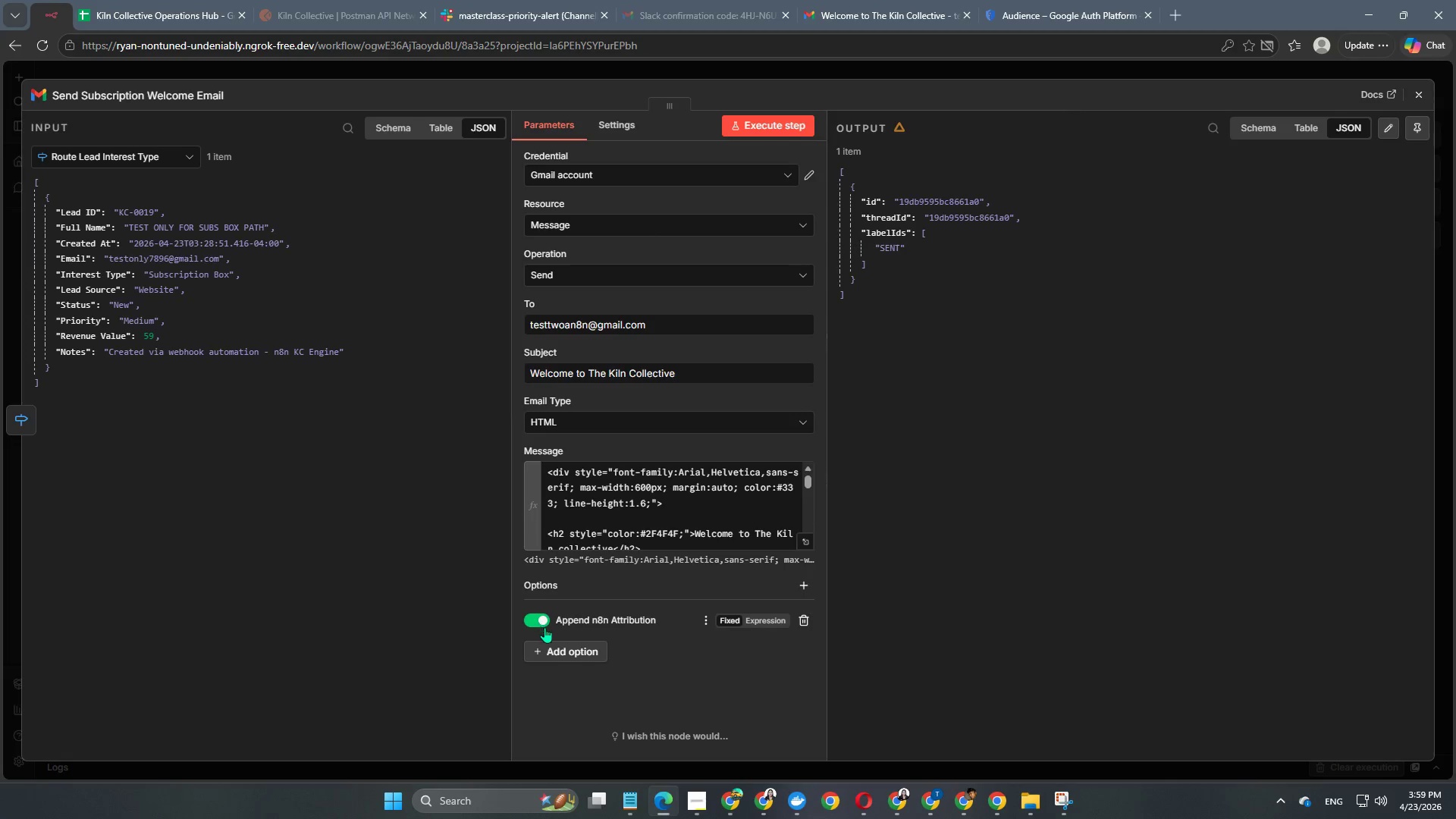 
double_click([564, 649])
 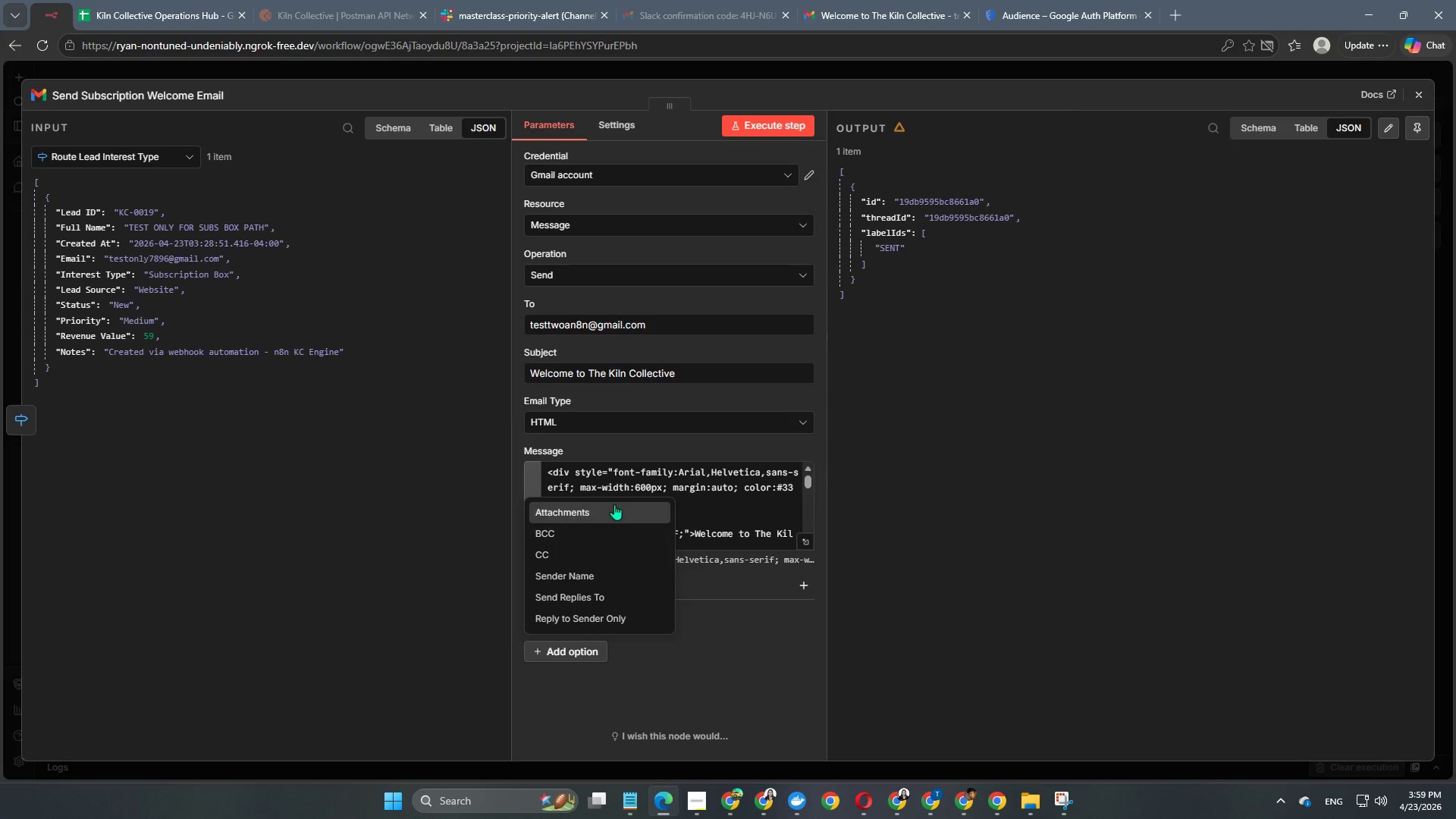 
scroll: coordinate [615, 522], scroll_direction: down, amount: 2.0
 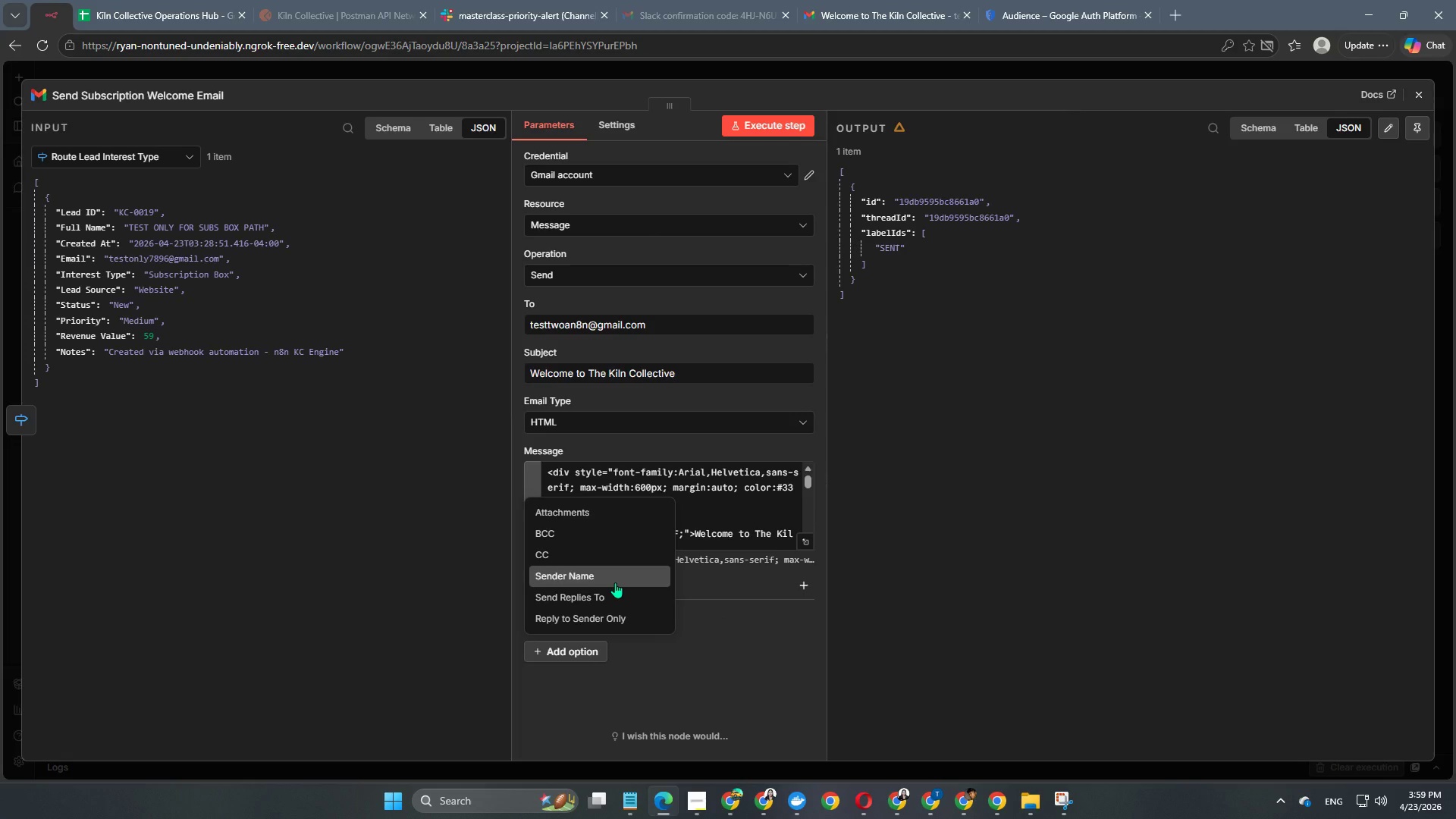 
left_click([615, 582])
 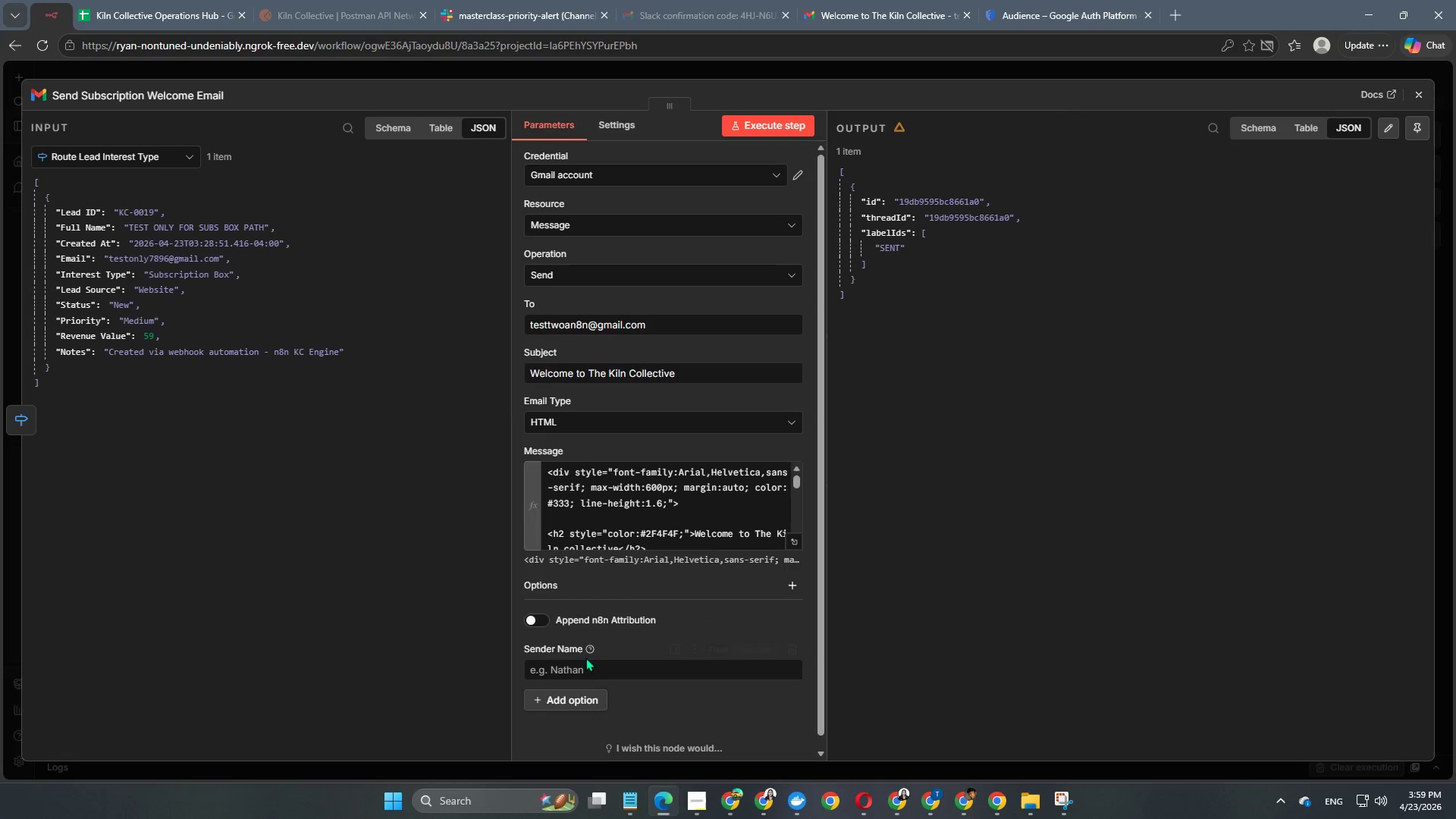 
left_click([582, 670])
 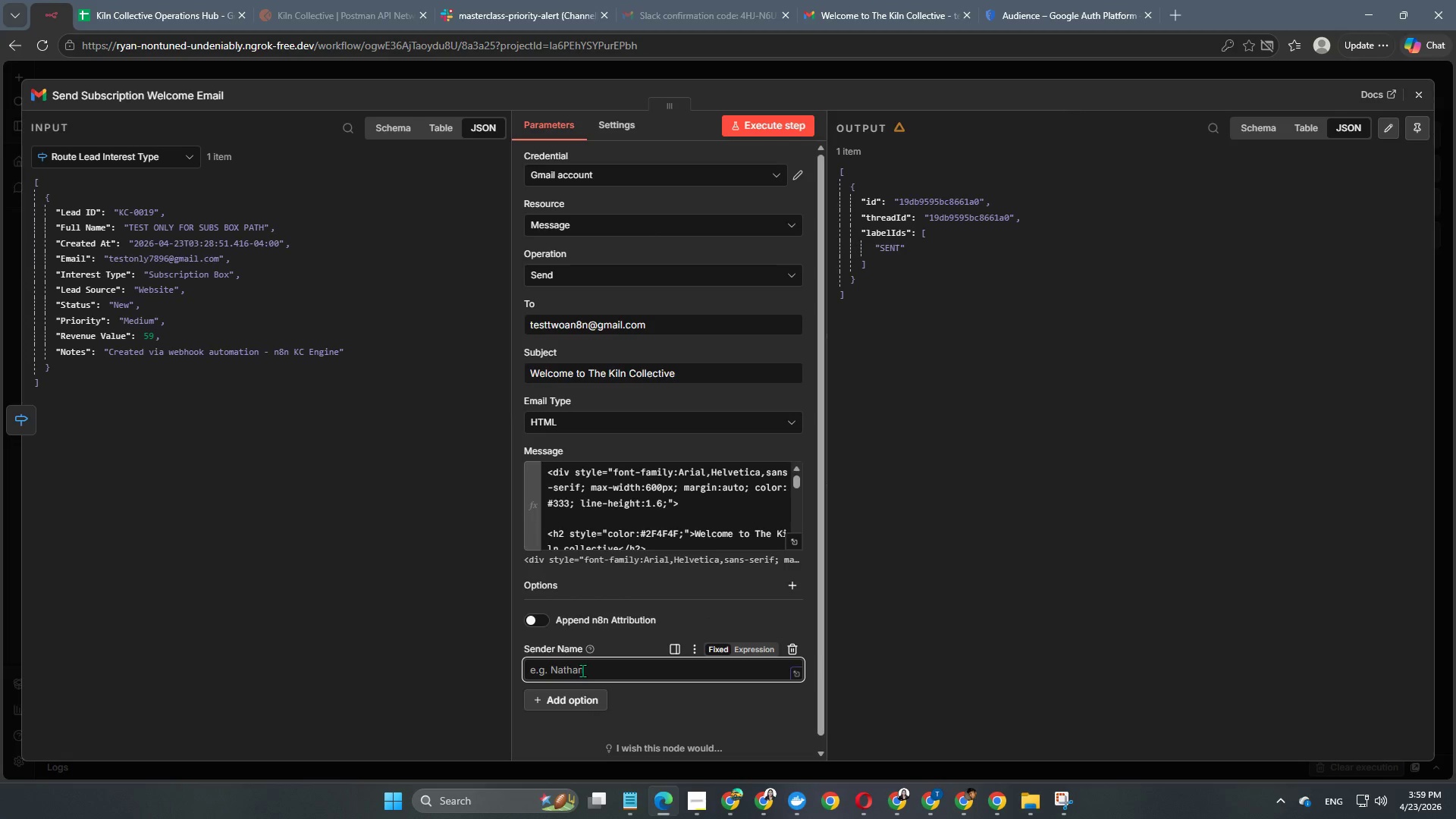 
type(Kiln co)
key(Backspace)
key(Backspace)
type(Colleci)
key(Backspace)
type(tive Team)
 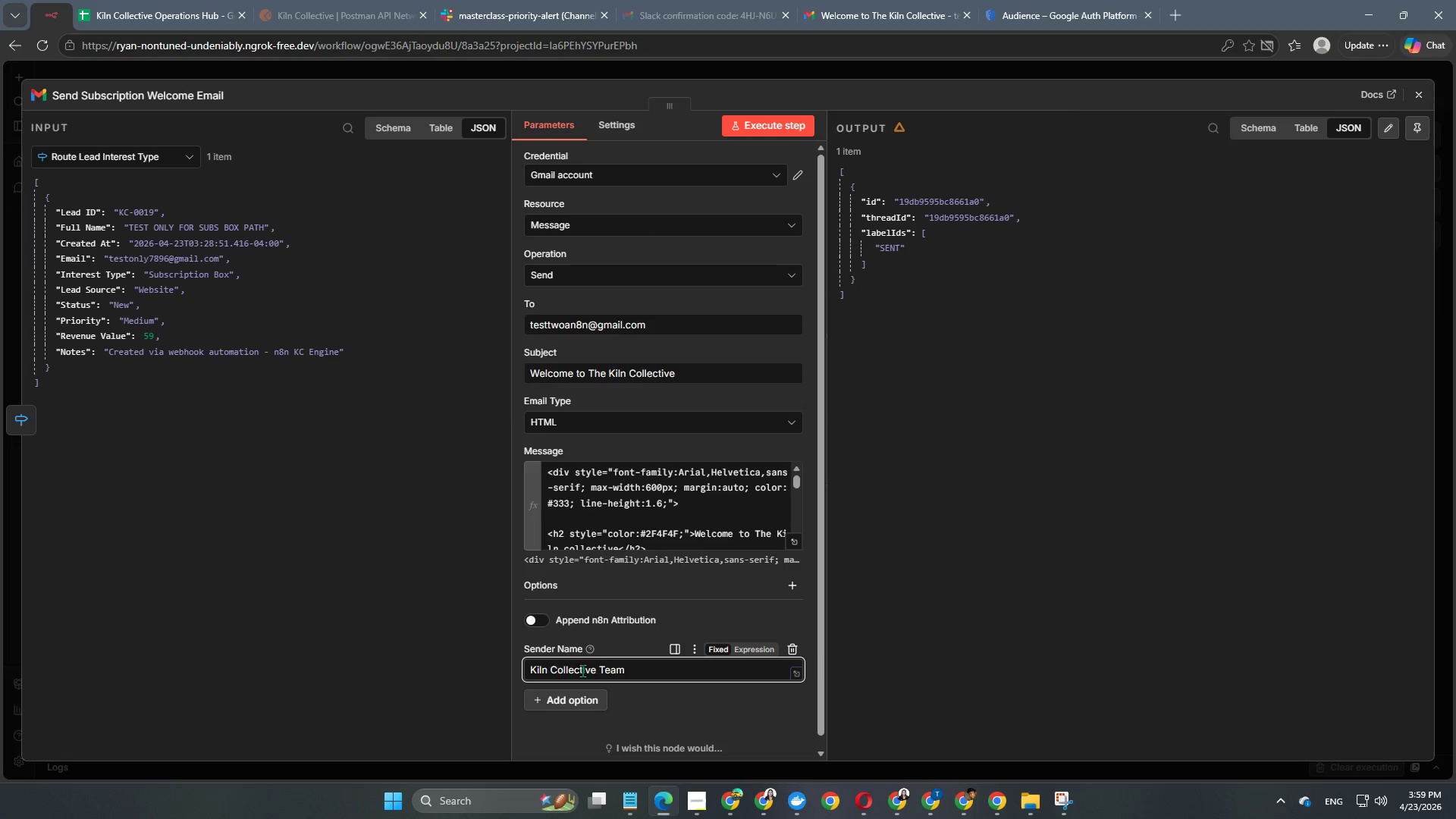 
wait(6.53)
 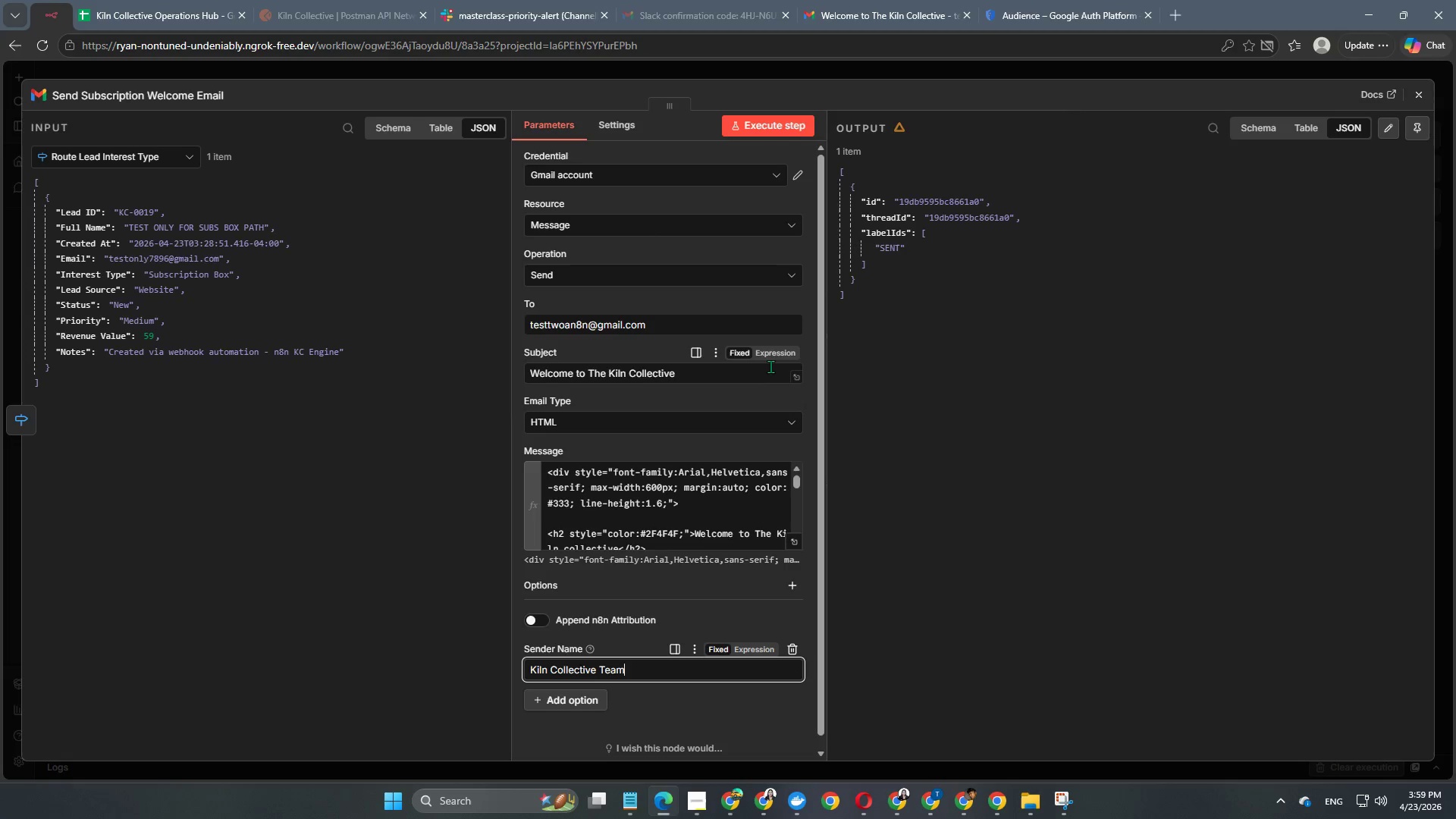 
left_click([748, 712])
 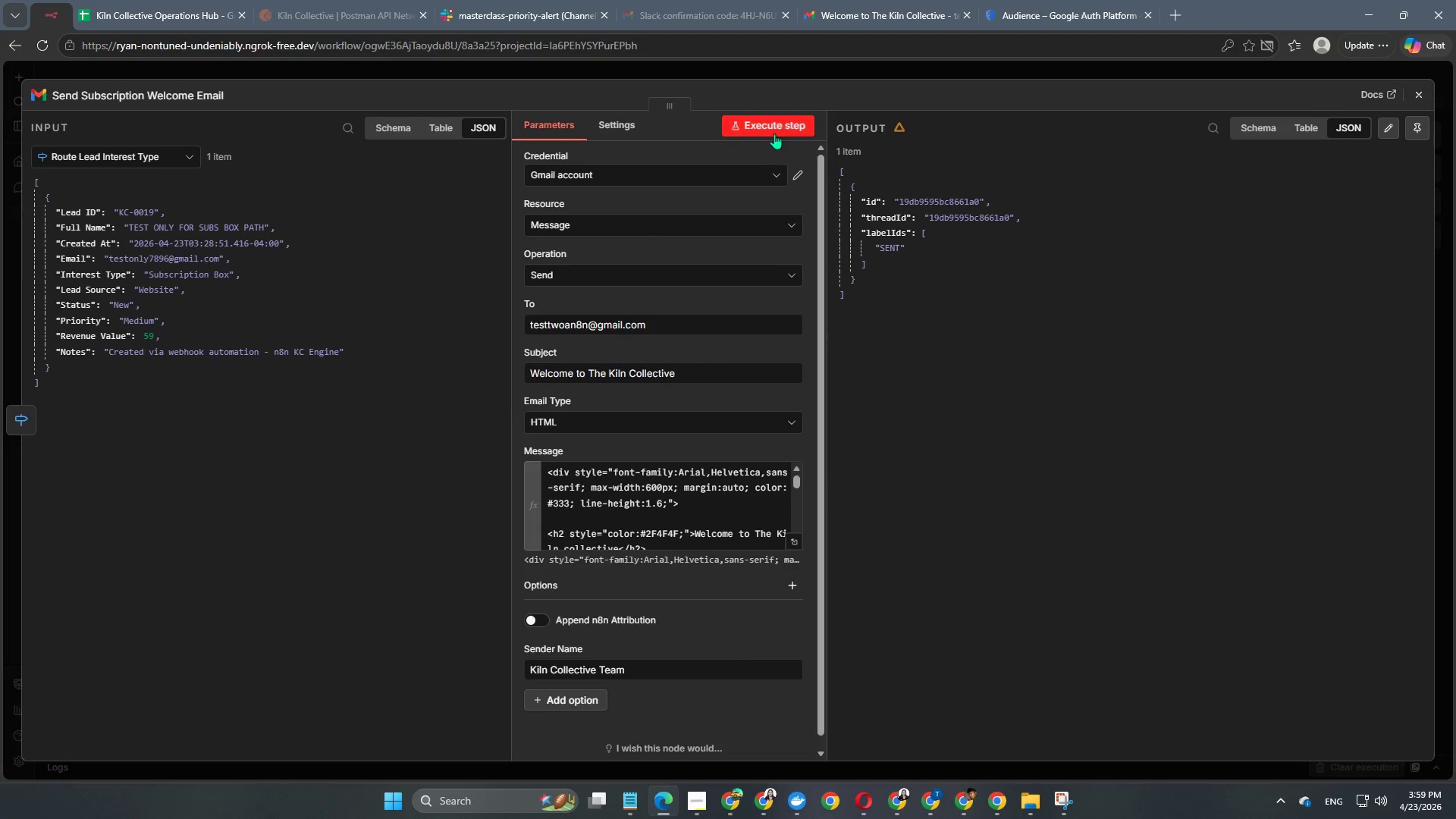 
left_click([773, 130])
 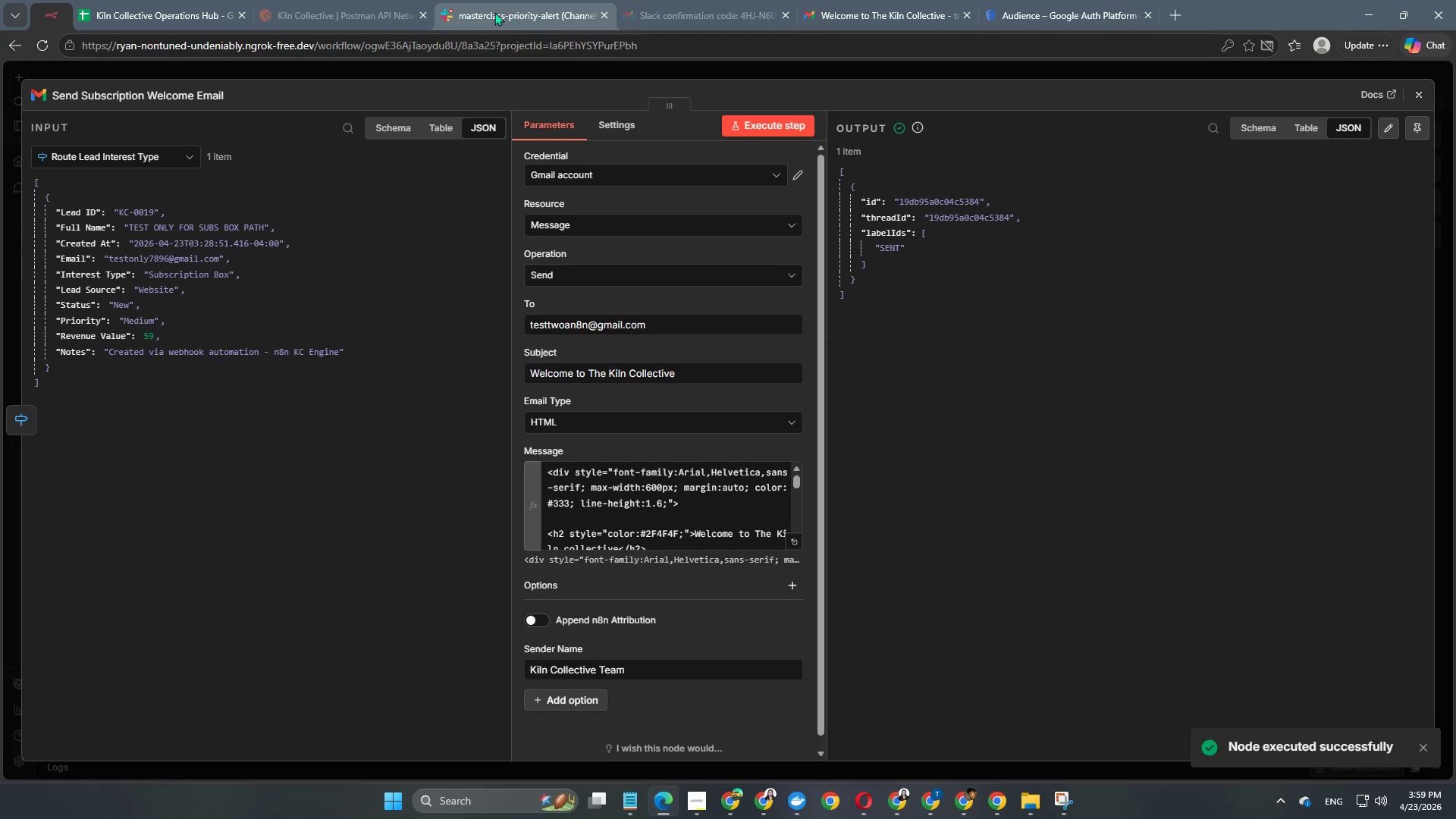 
left_click([836, 0])
 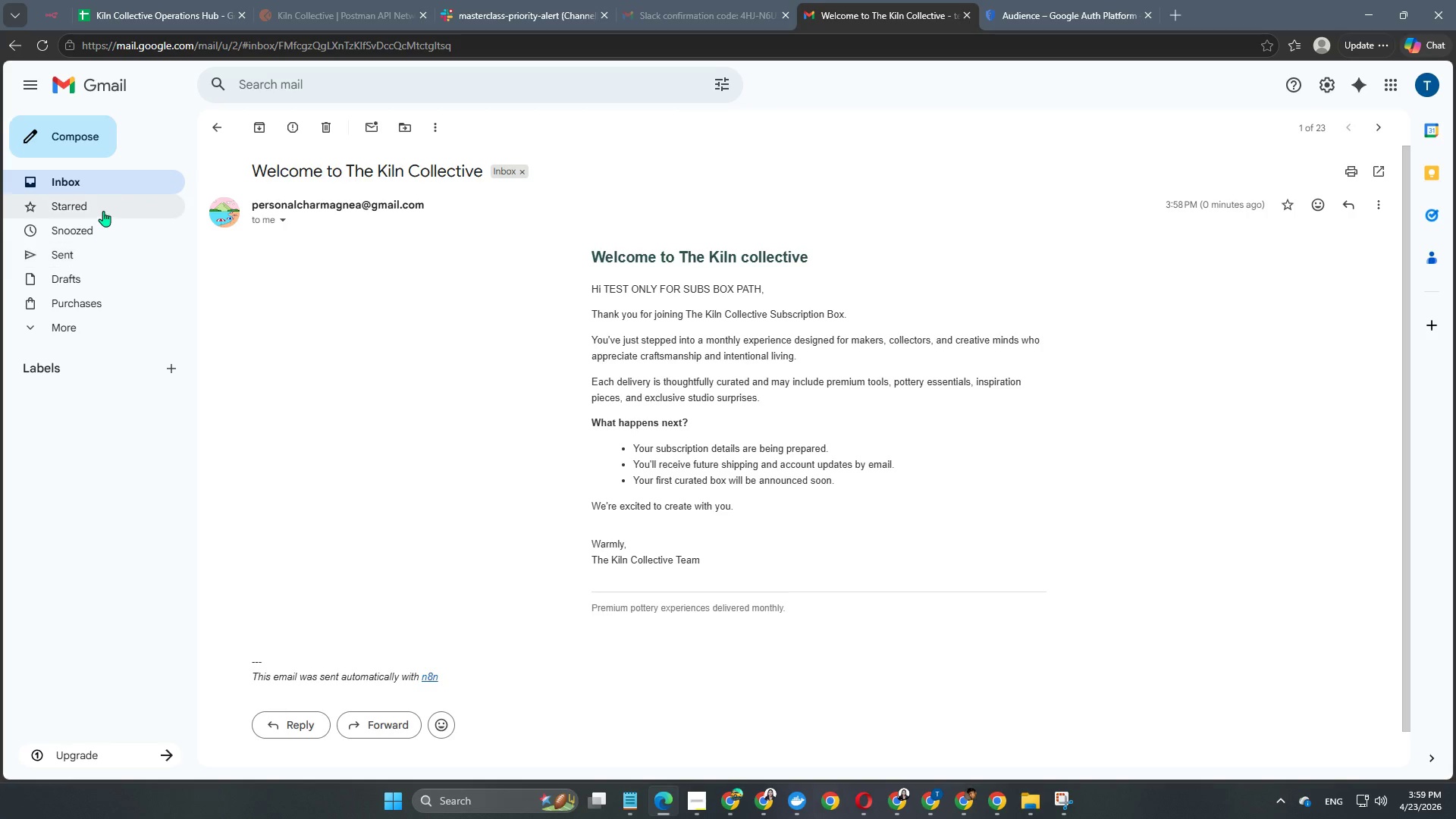 
left_click([133, 187])
 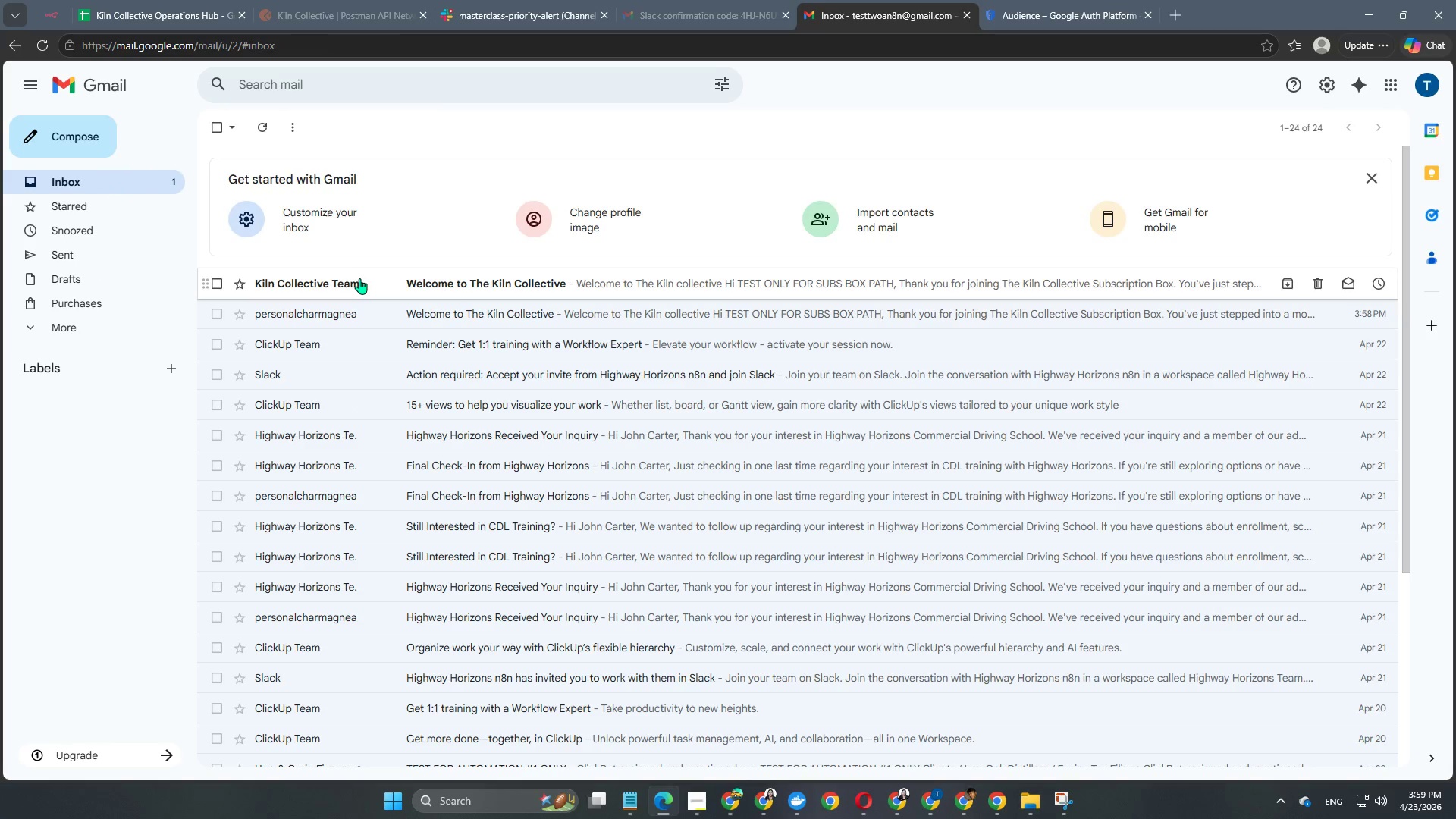 
left_click([394, 285])
 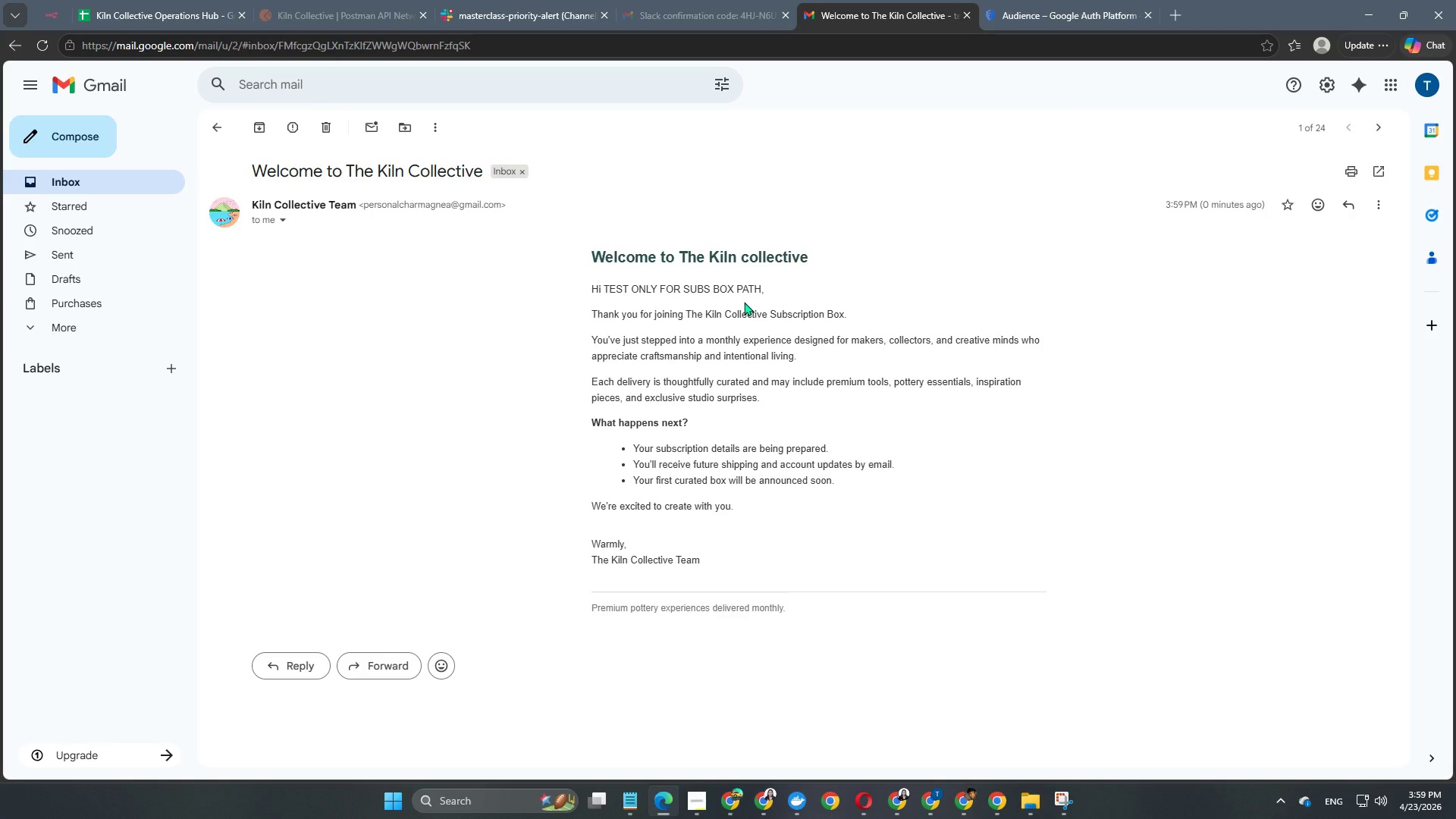 
wait(18.22)
 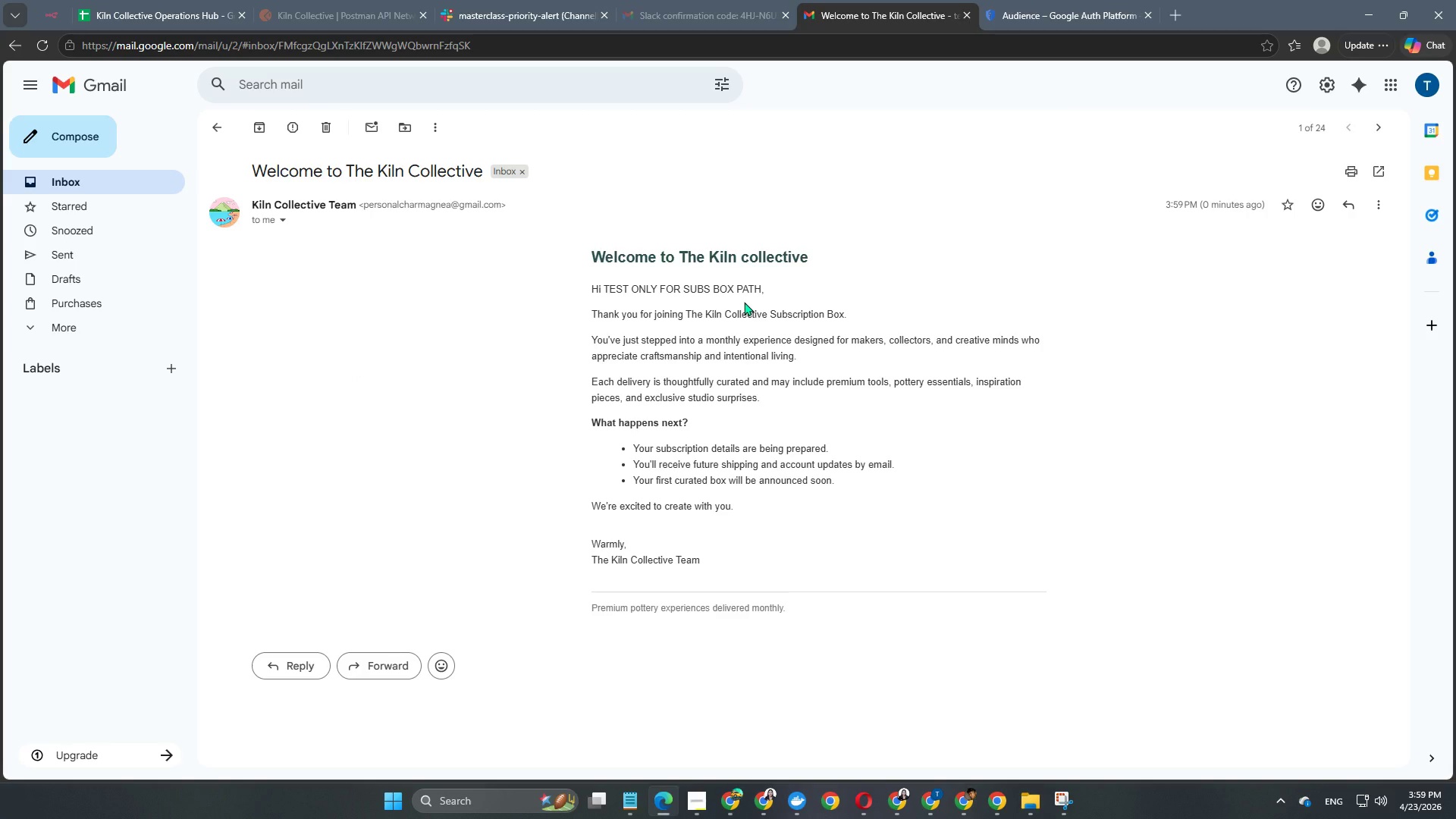 
left_click([56, 16])
 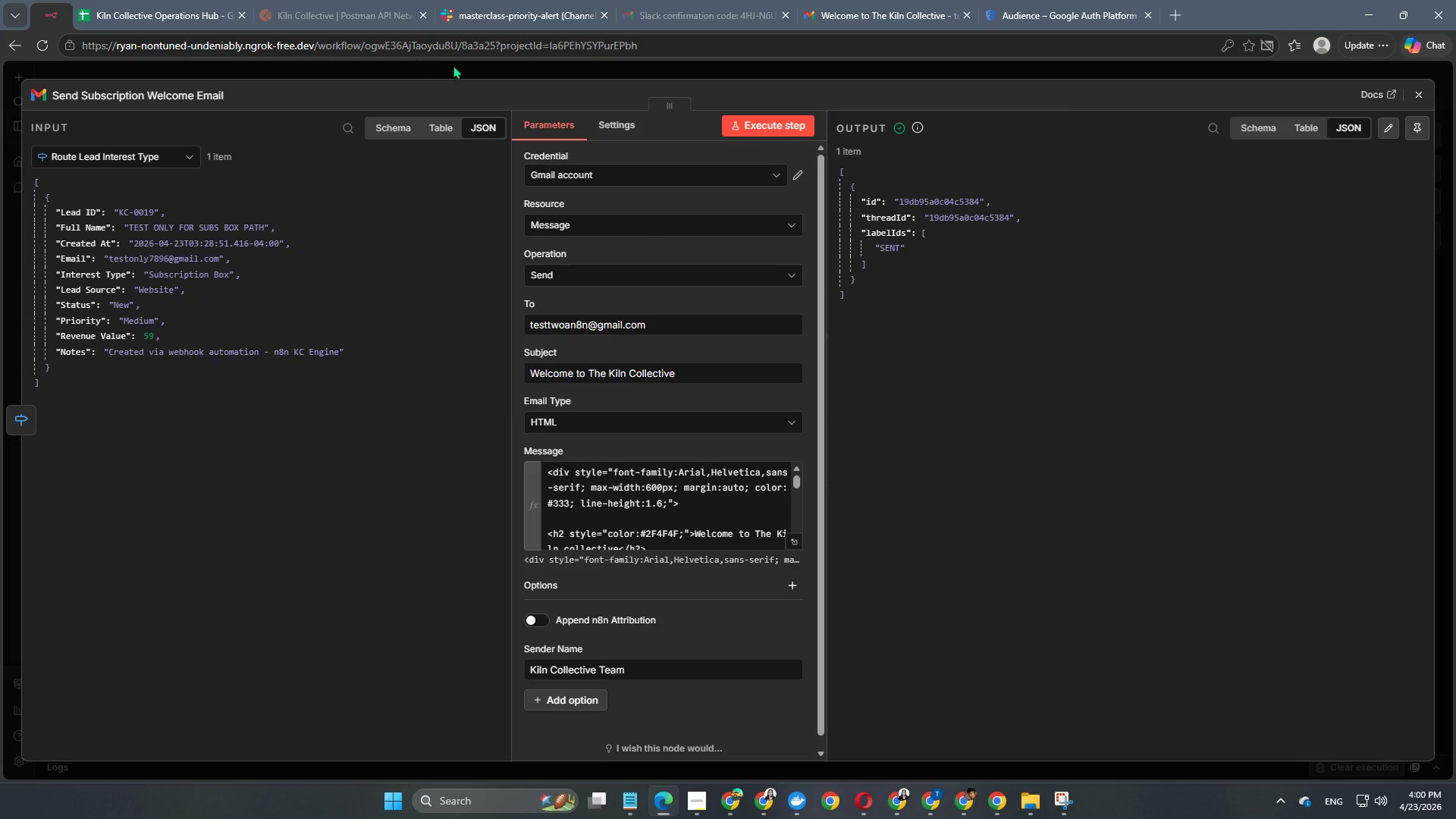 
left_click([460, 68])
 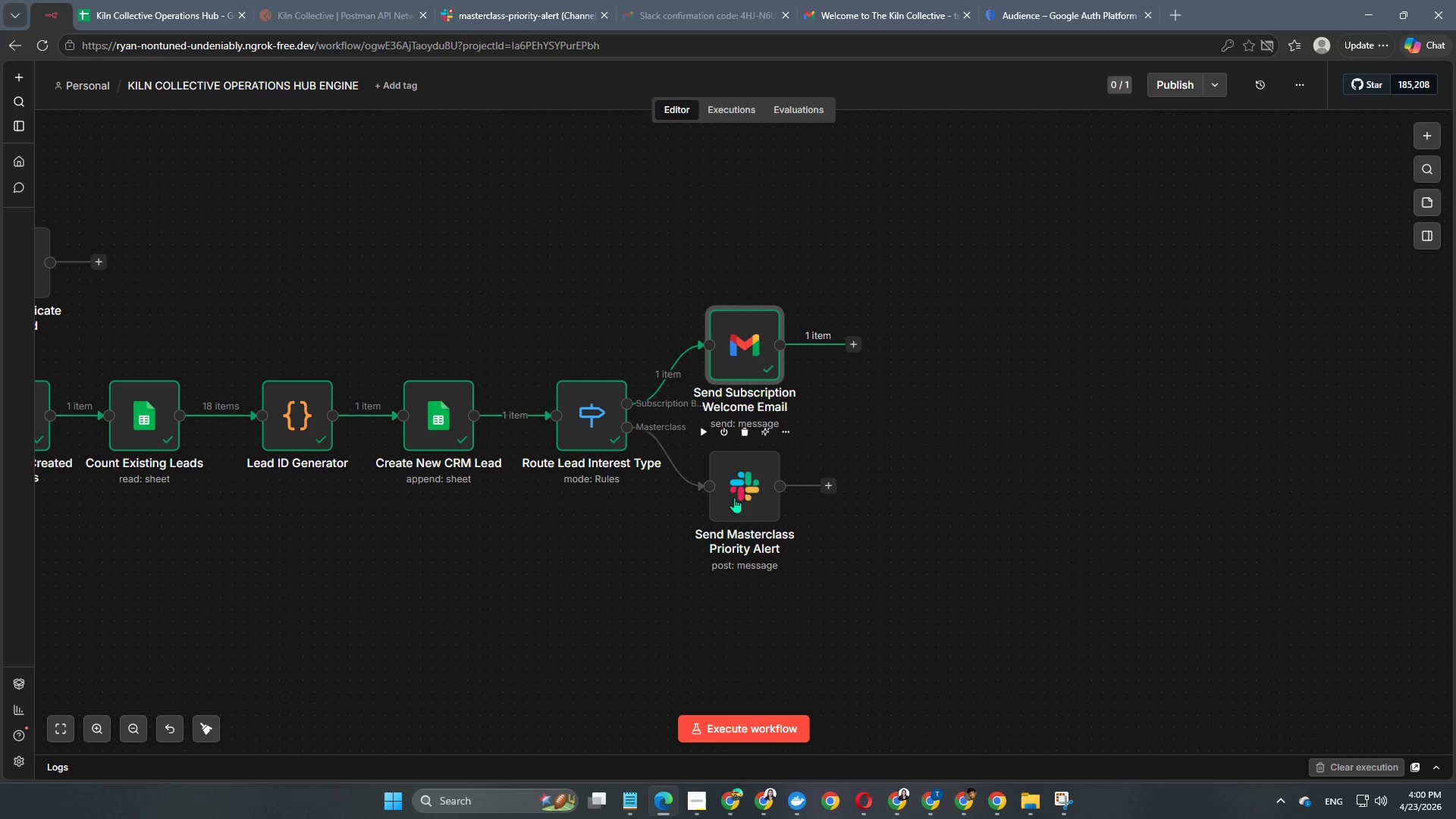 
double_click([734, 497])
 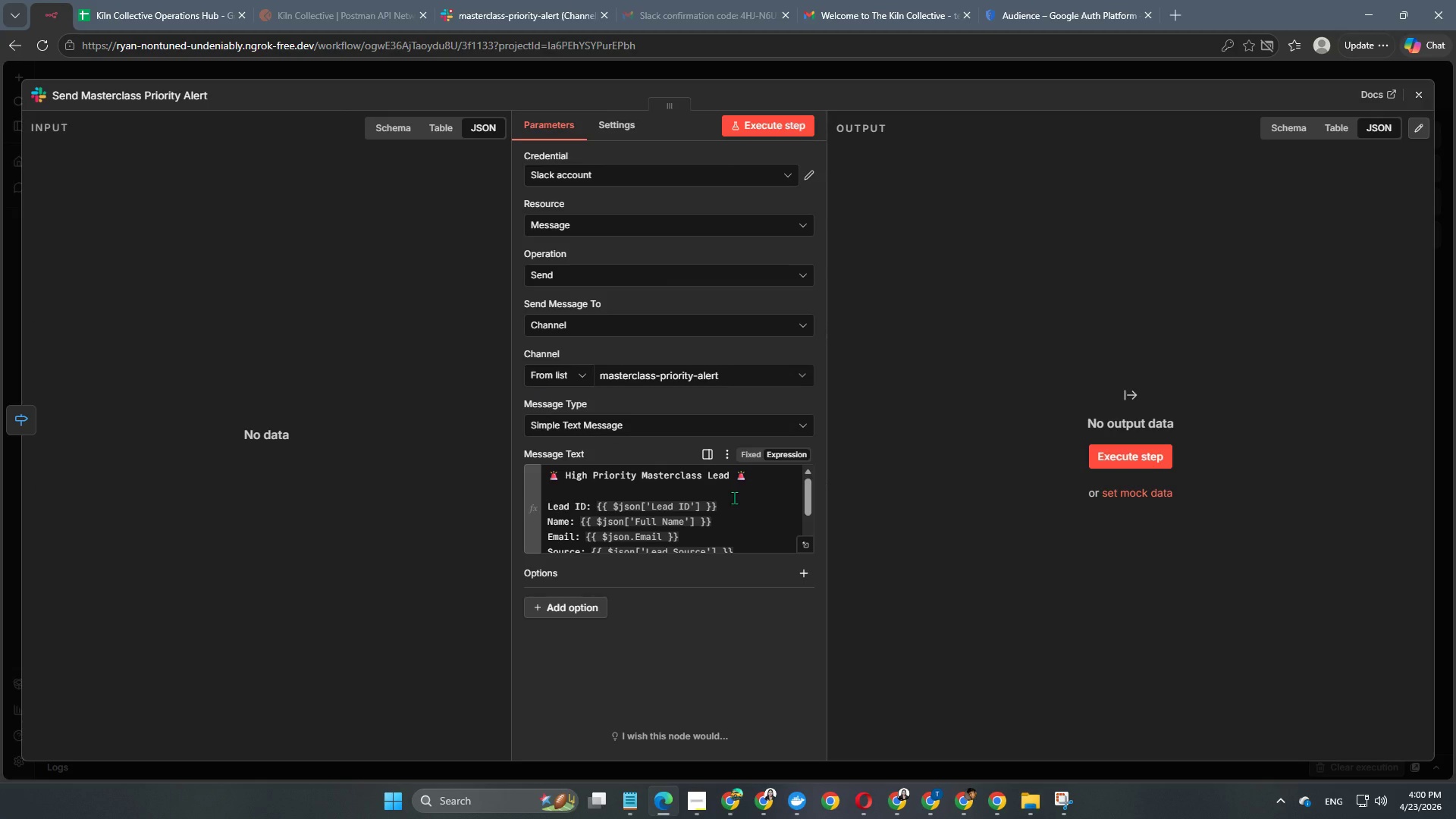 
wait(22.45)
 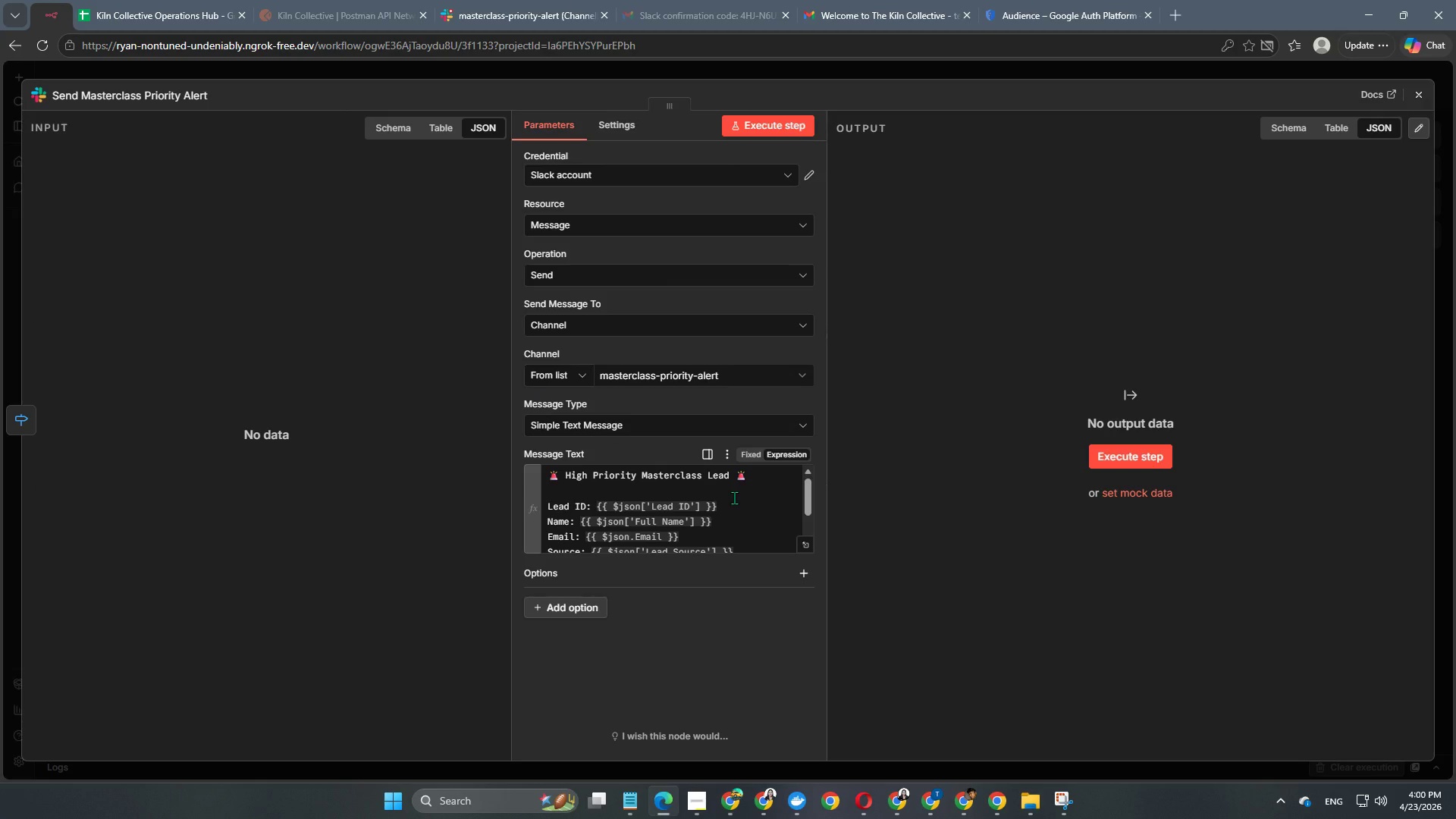 
left_click([705, 798])